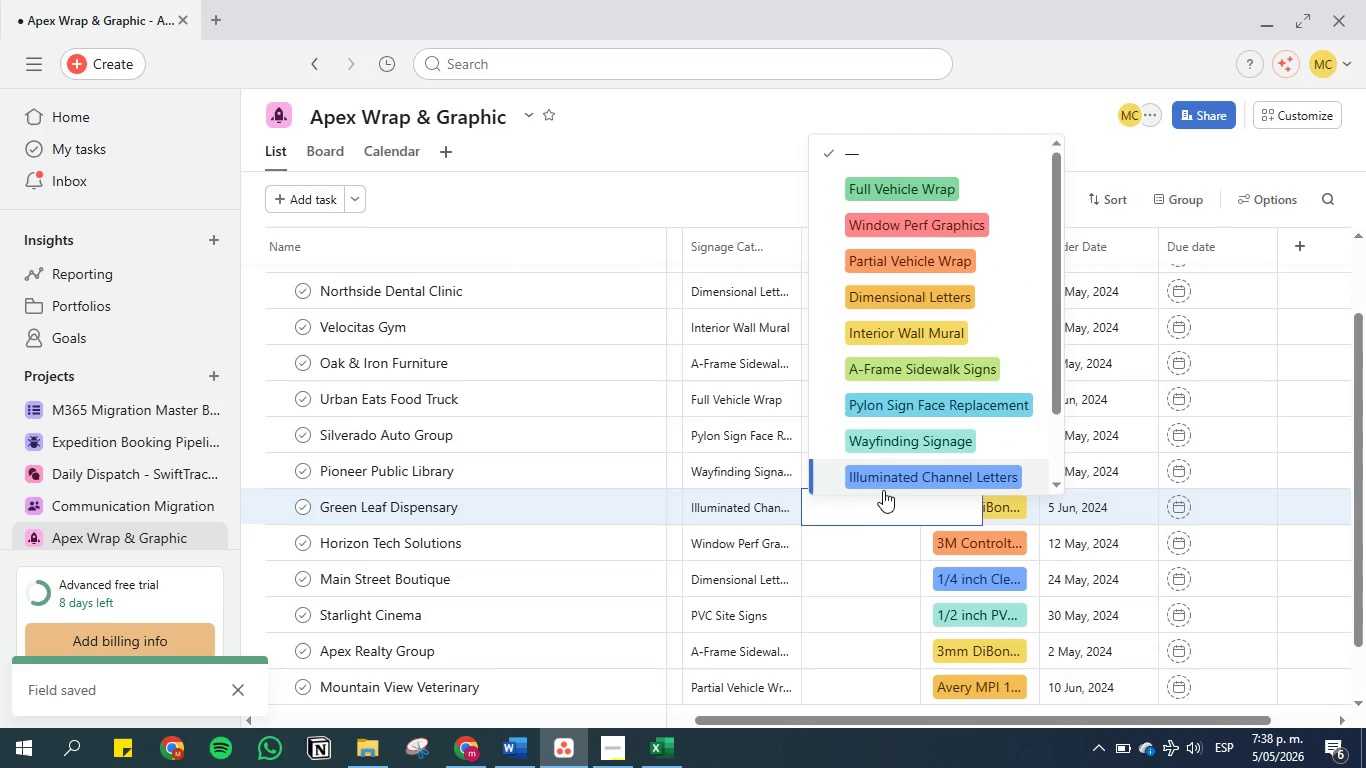 
left_click([884, 477])
 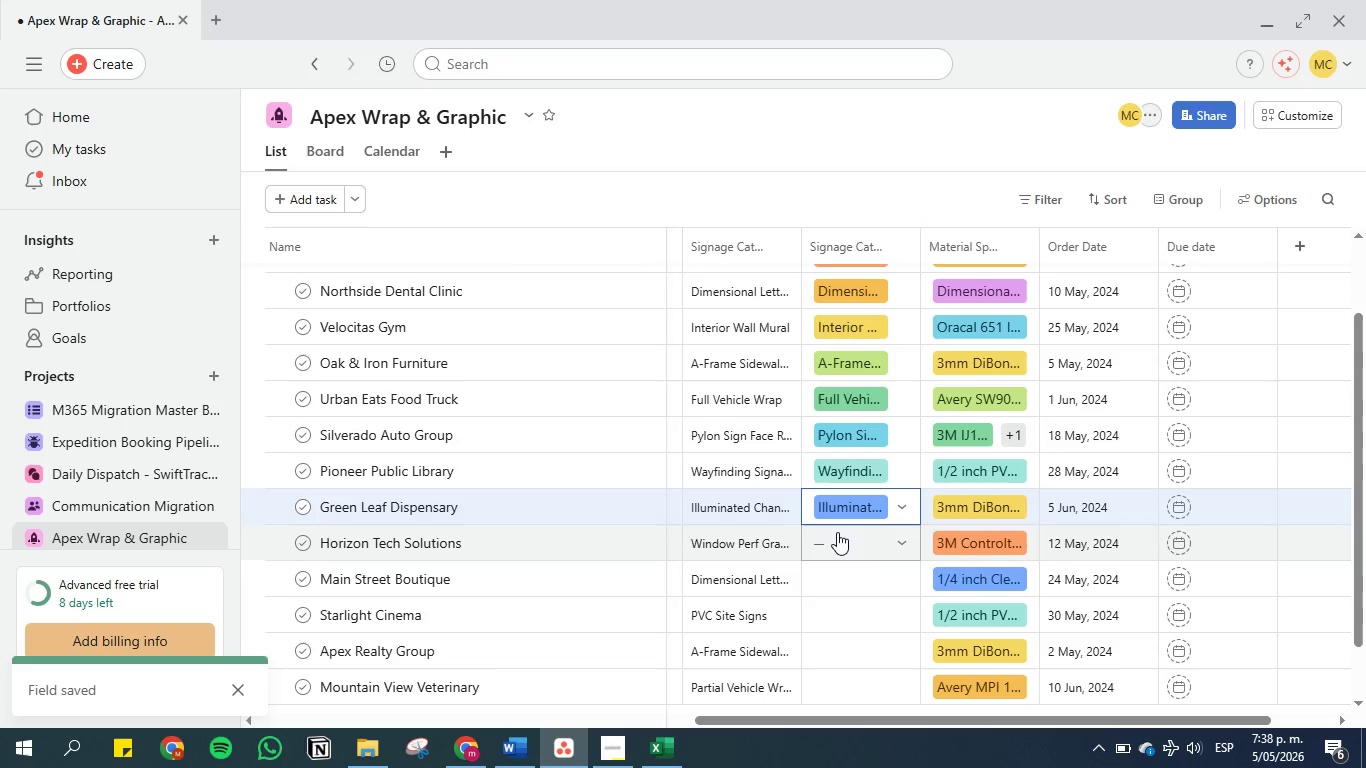 
left_click([837, 532])
 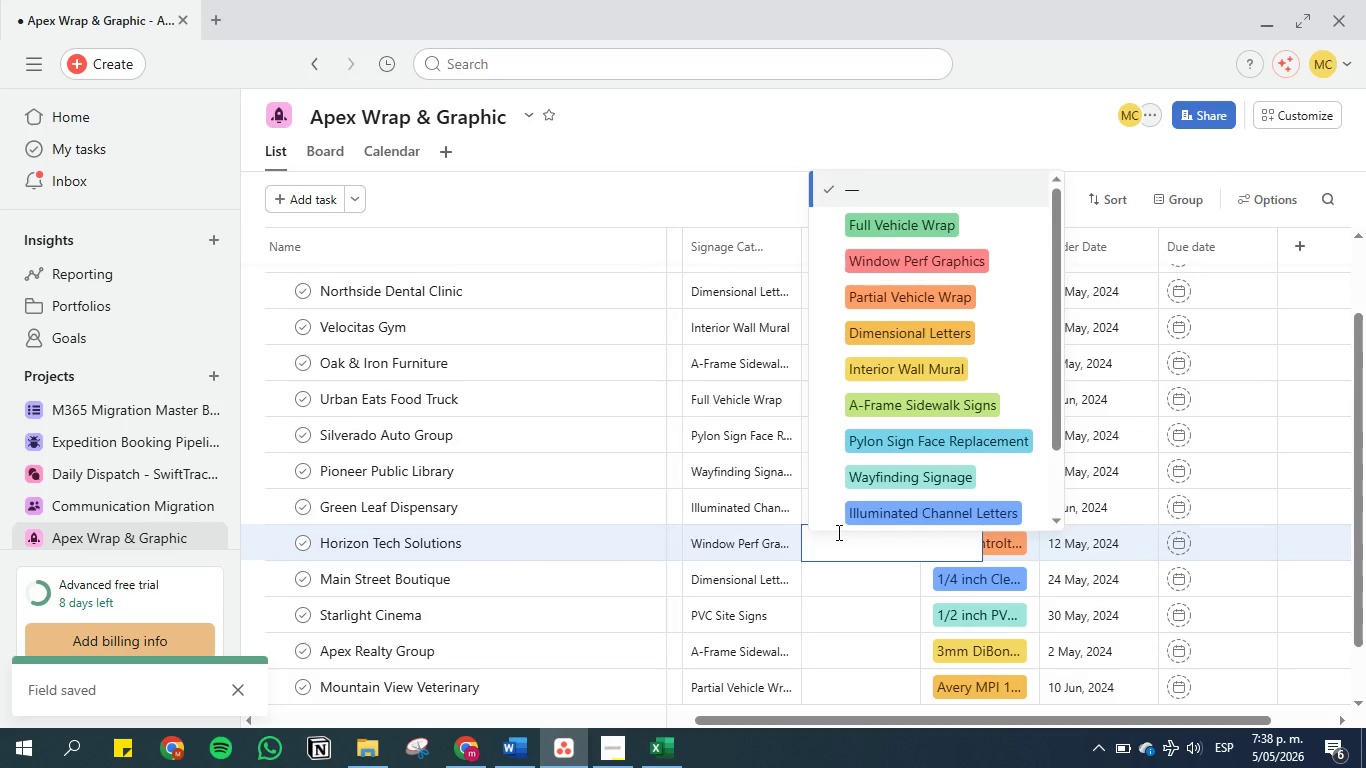 
double_click([751, 547])
 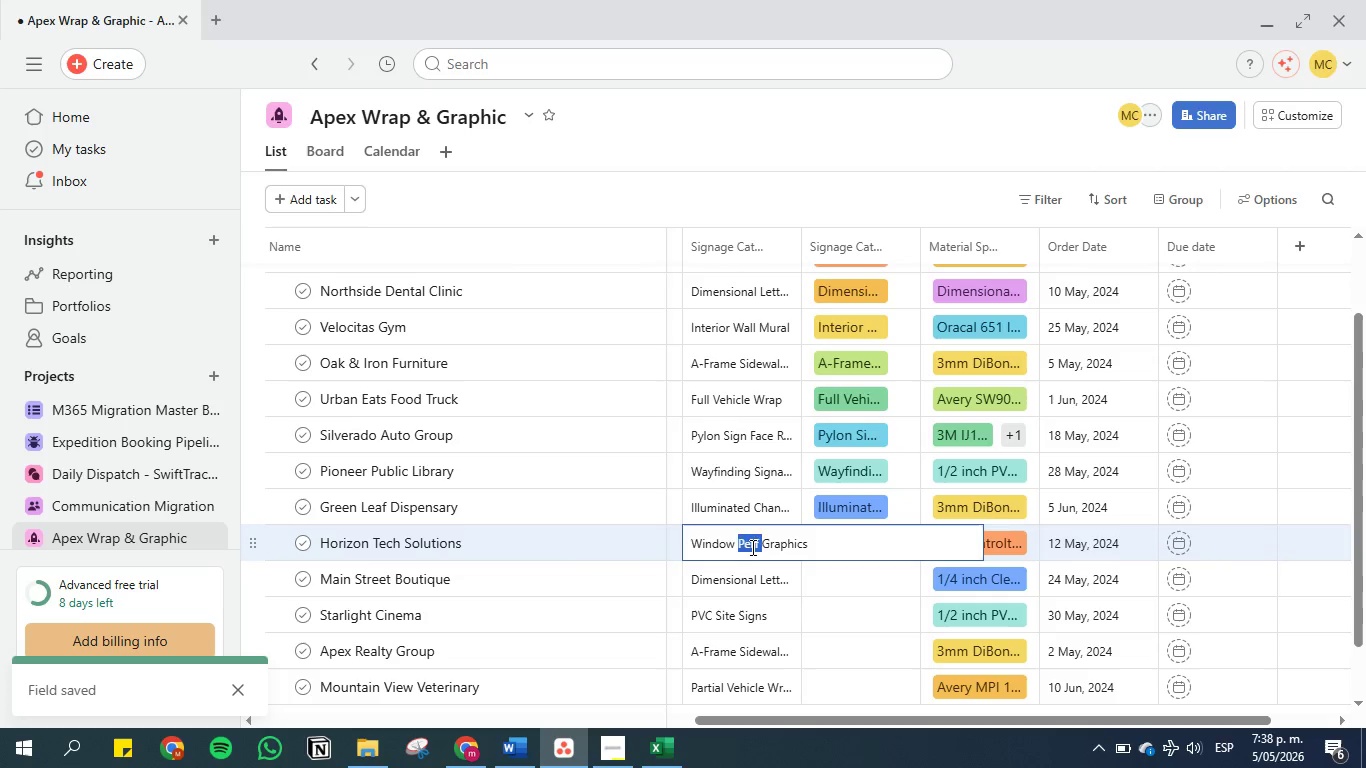 
triple_click([751, 547])
 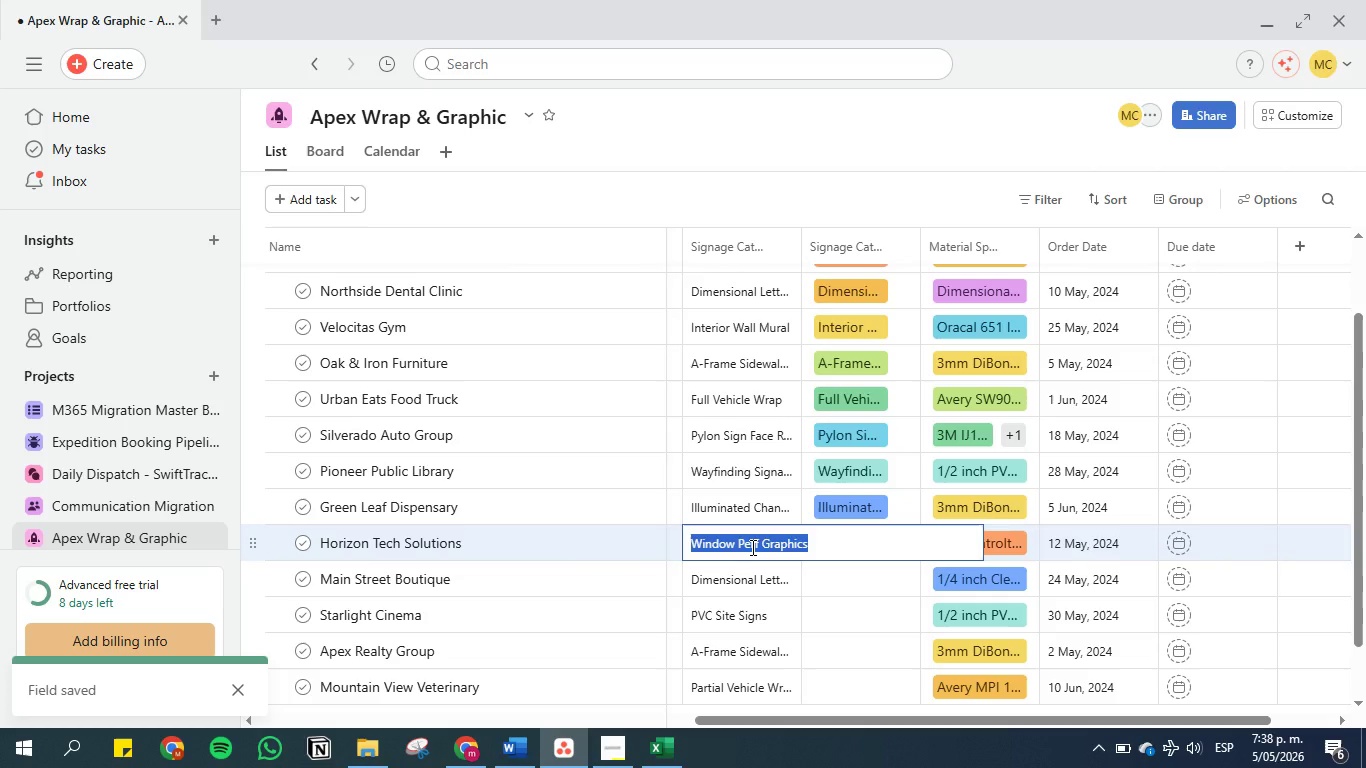 
key(Control+C)
 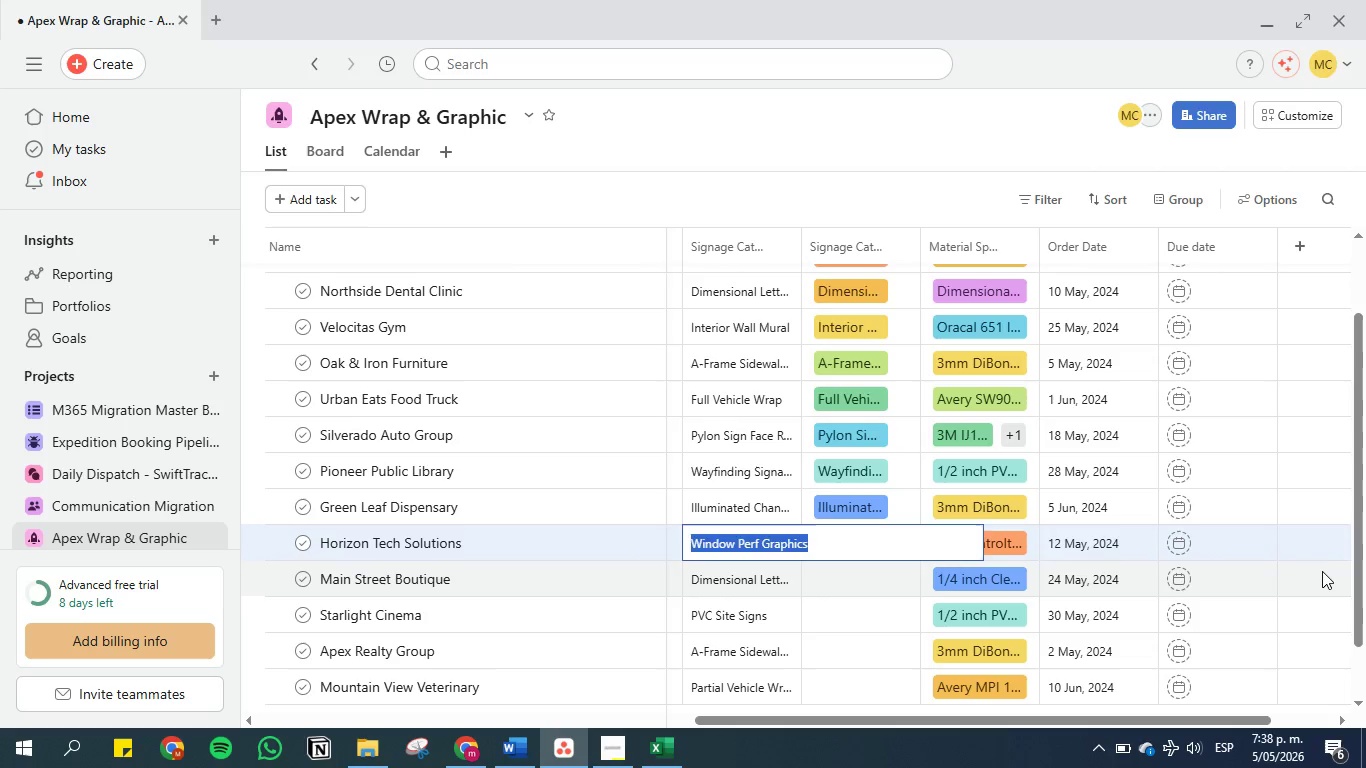 
left_click([839, 542])
 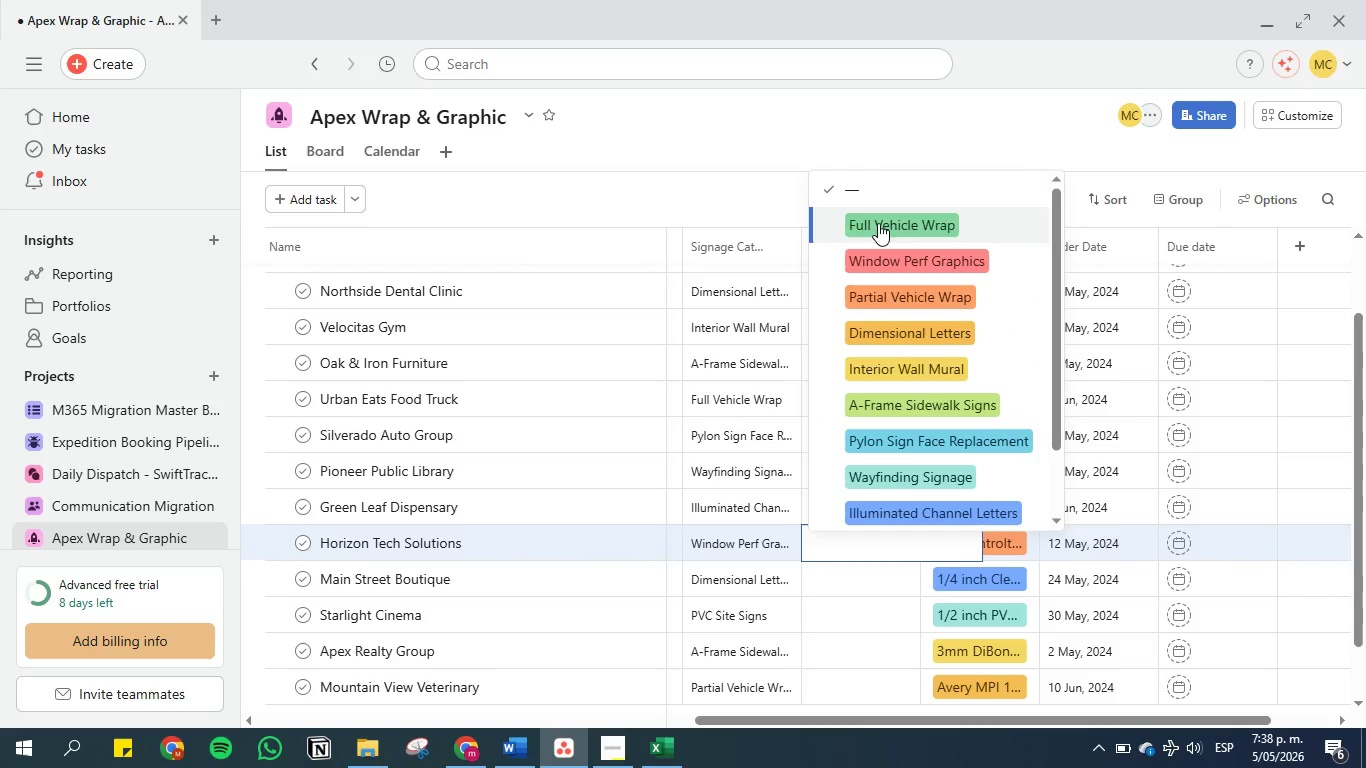 
scroll: coordinate [880, 278], scroll_direction: down, amount: 1.0
 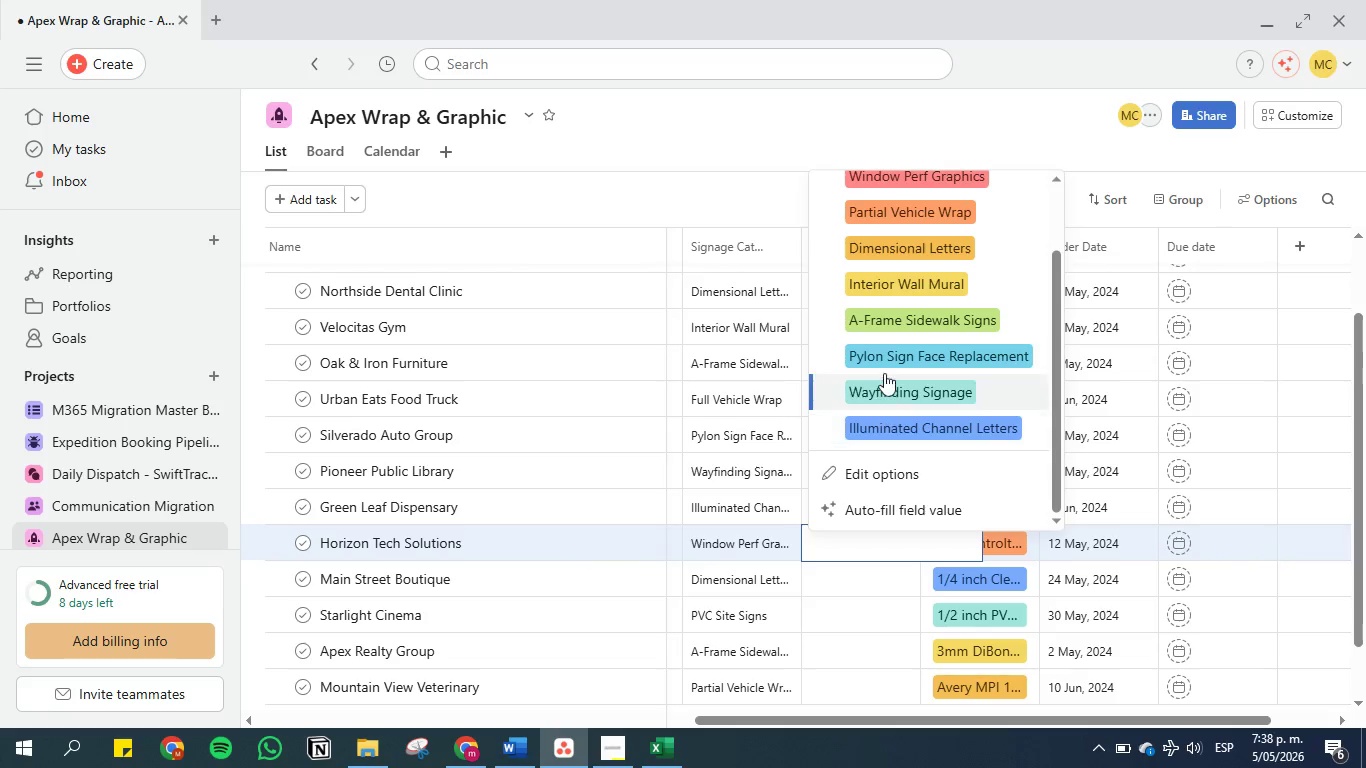 
scroll: coordinate [884, 373], scroll_direction: up, amount: 1.0
 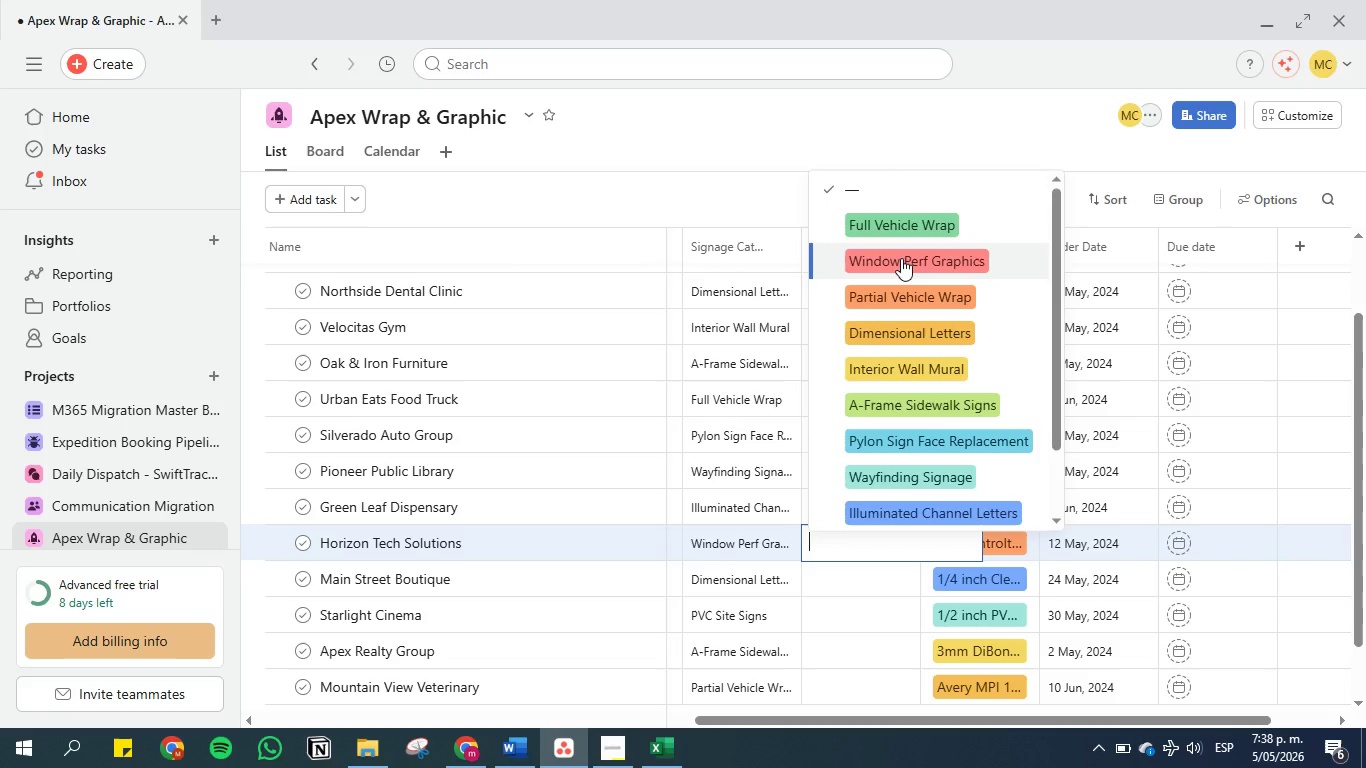 
left_click([901, 258])
 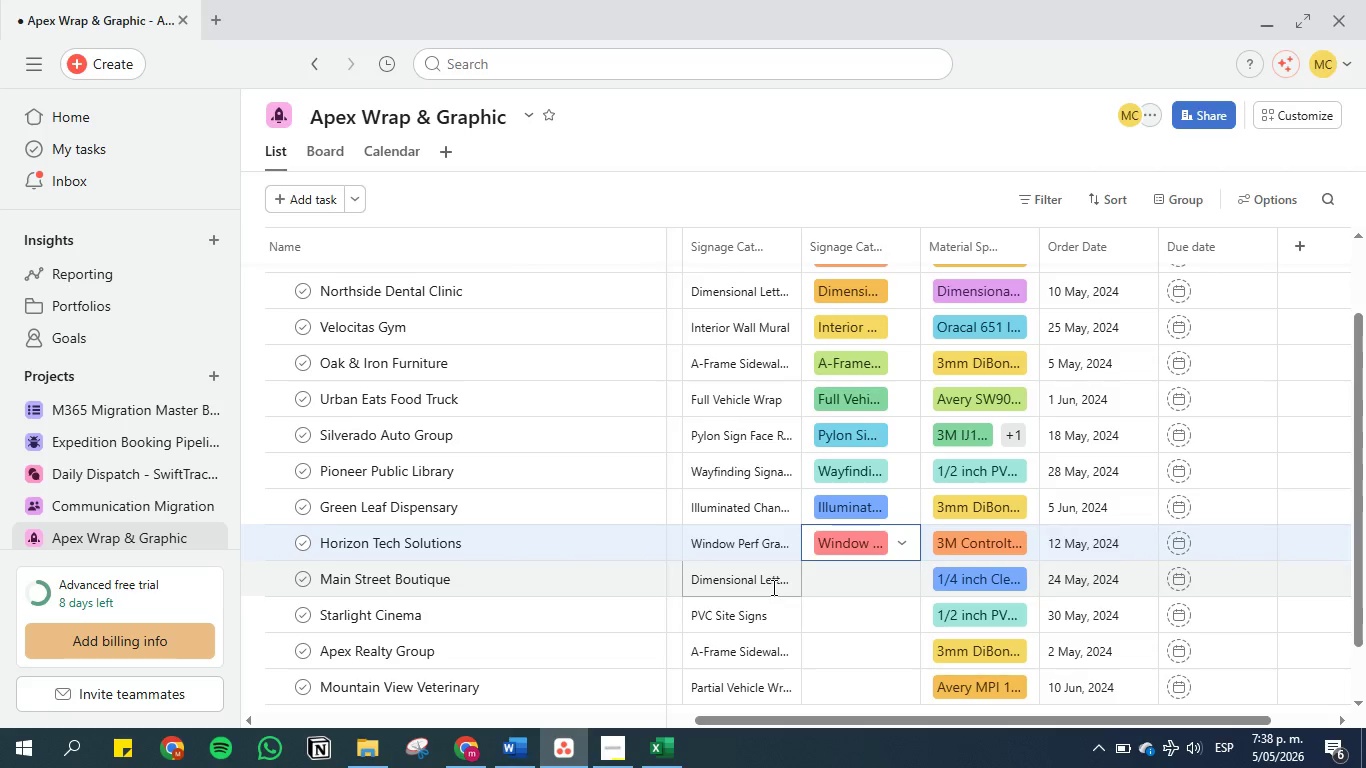 
left_click([836, 584])
 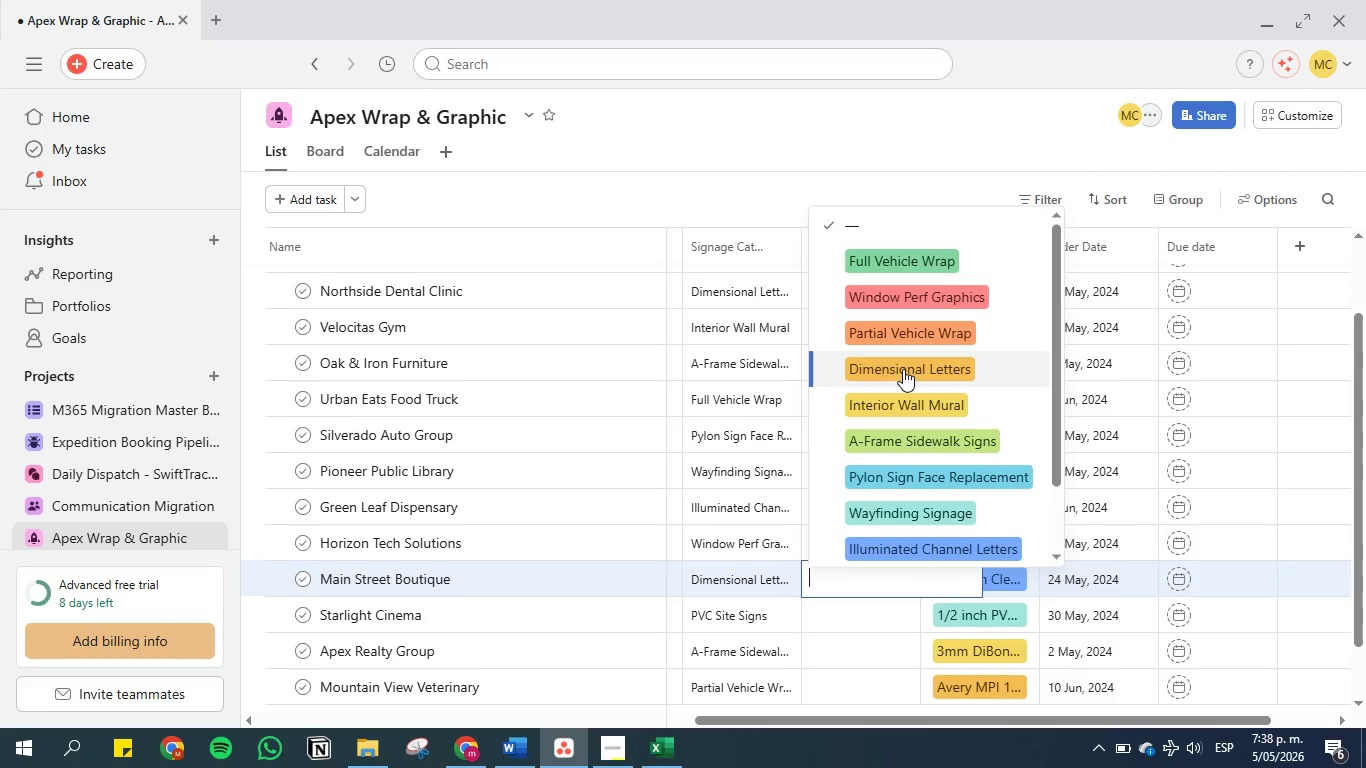 
left_click([903, 369])
 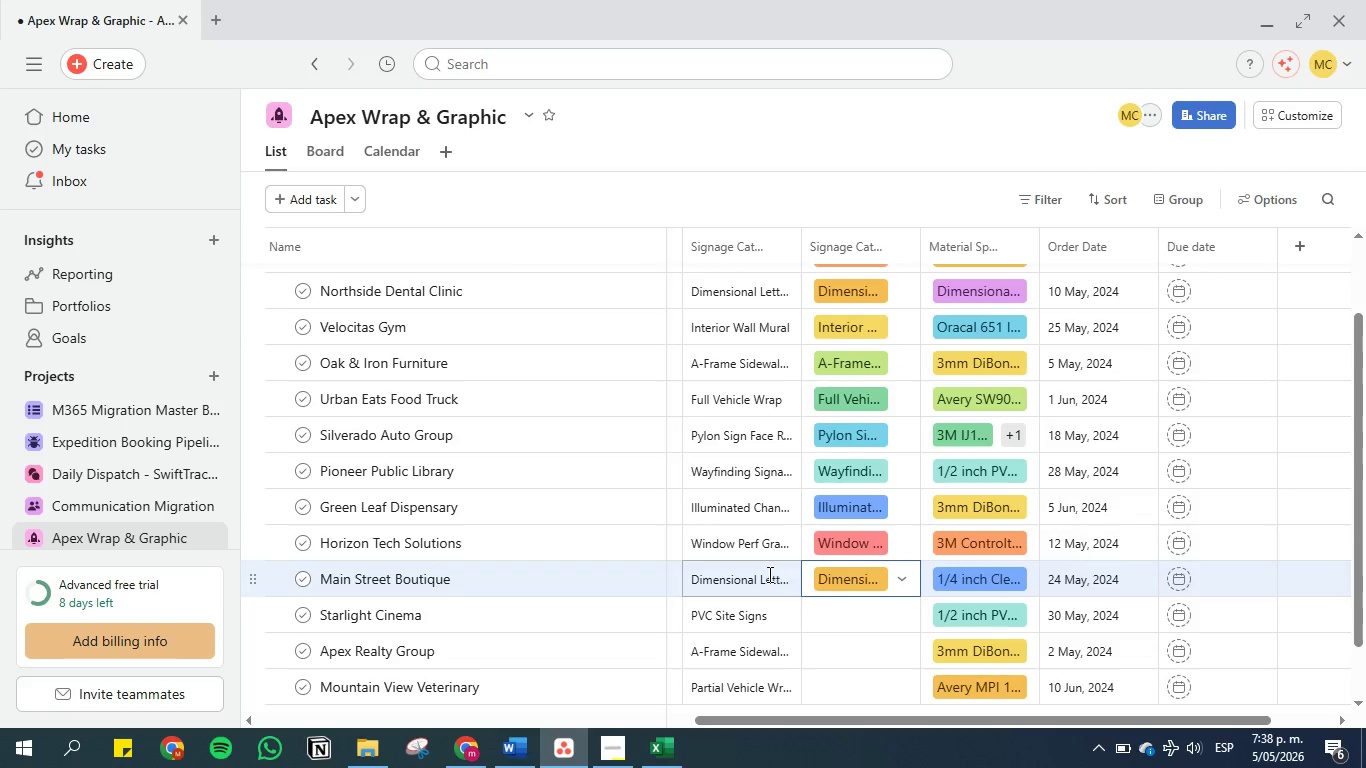 
double_click([768, 574])
 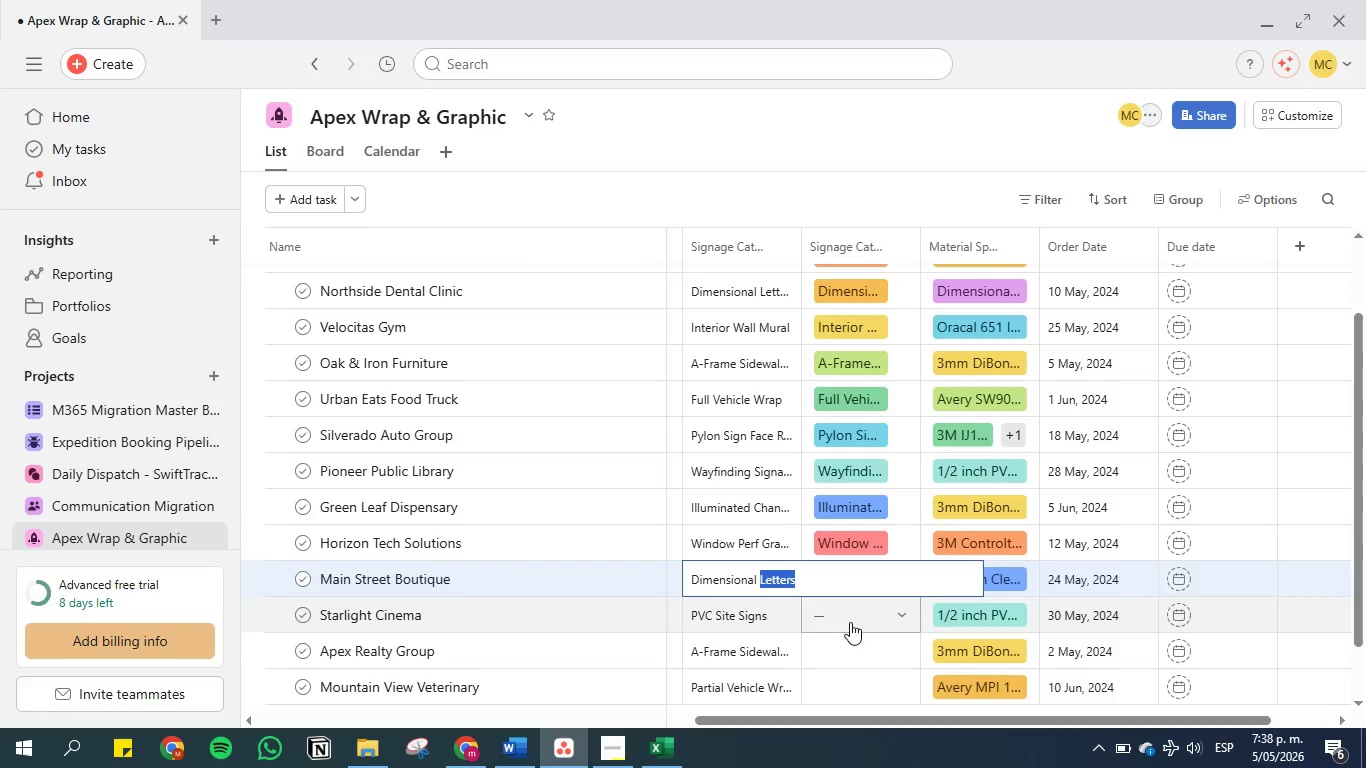 
left_click([852, 622])
 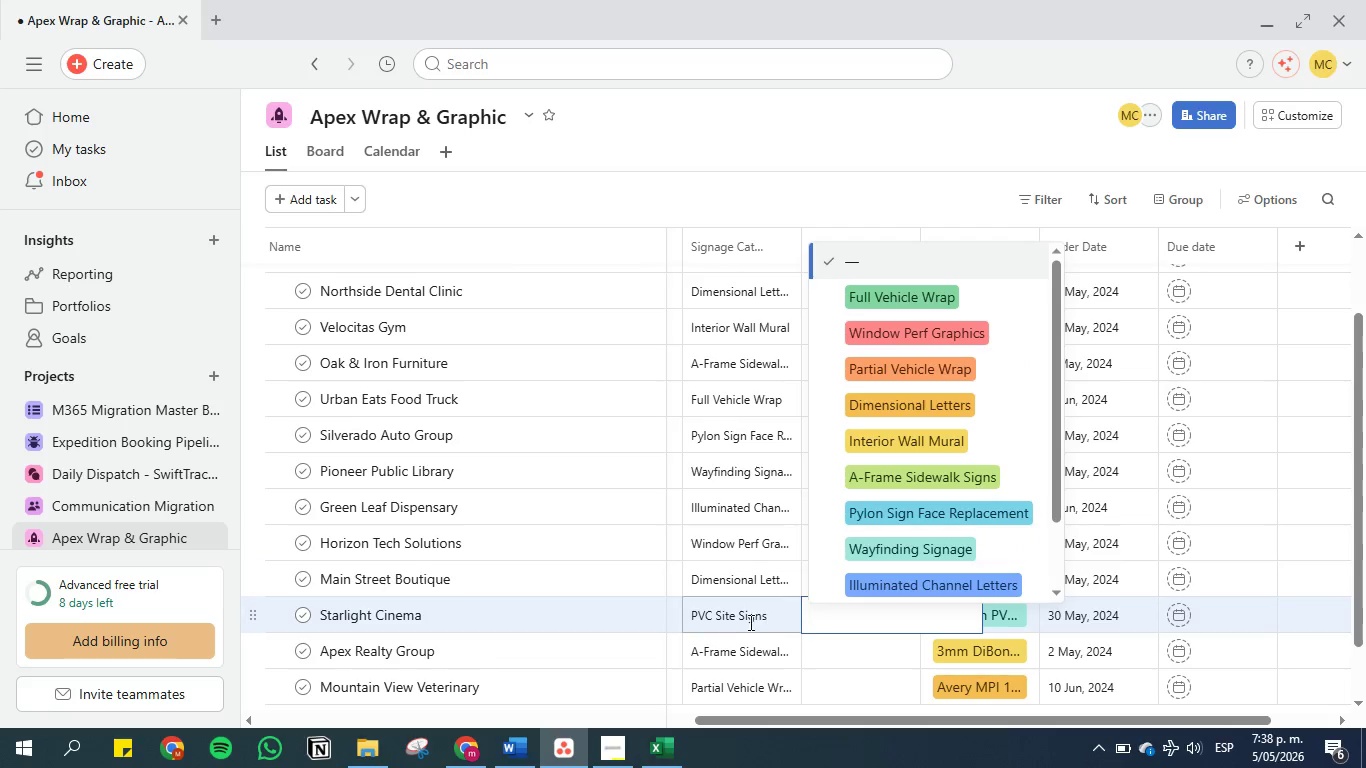 
double_click([734, 622])
 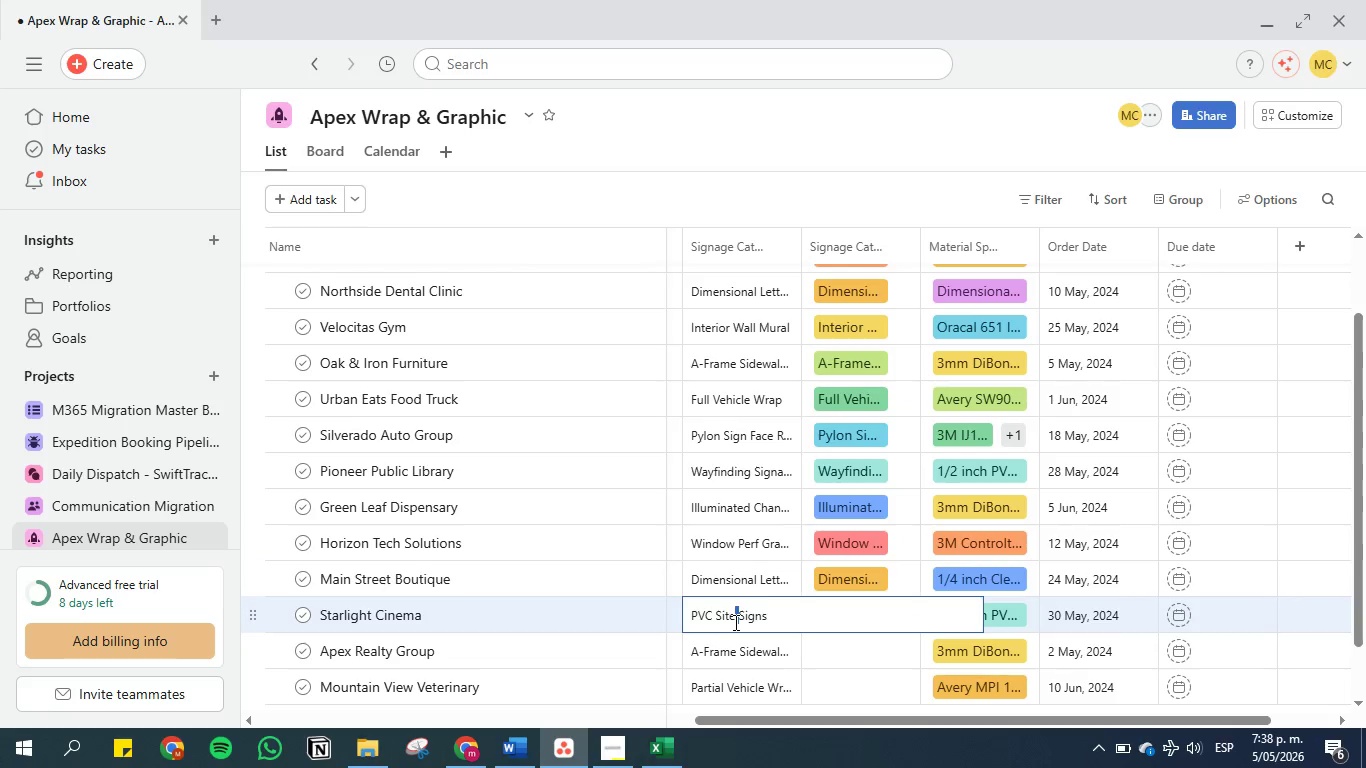 
triple_click([734, 622])
 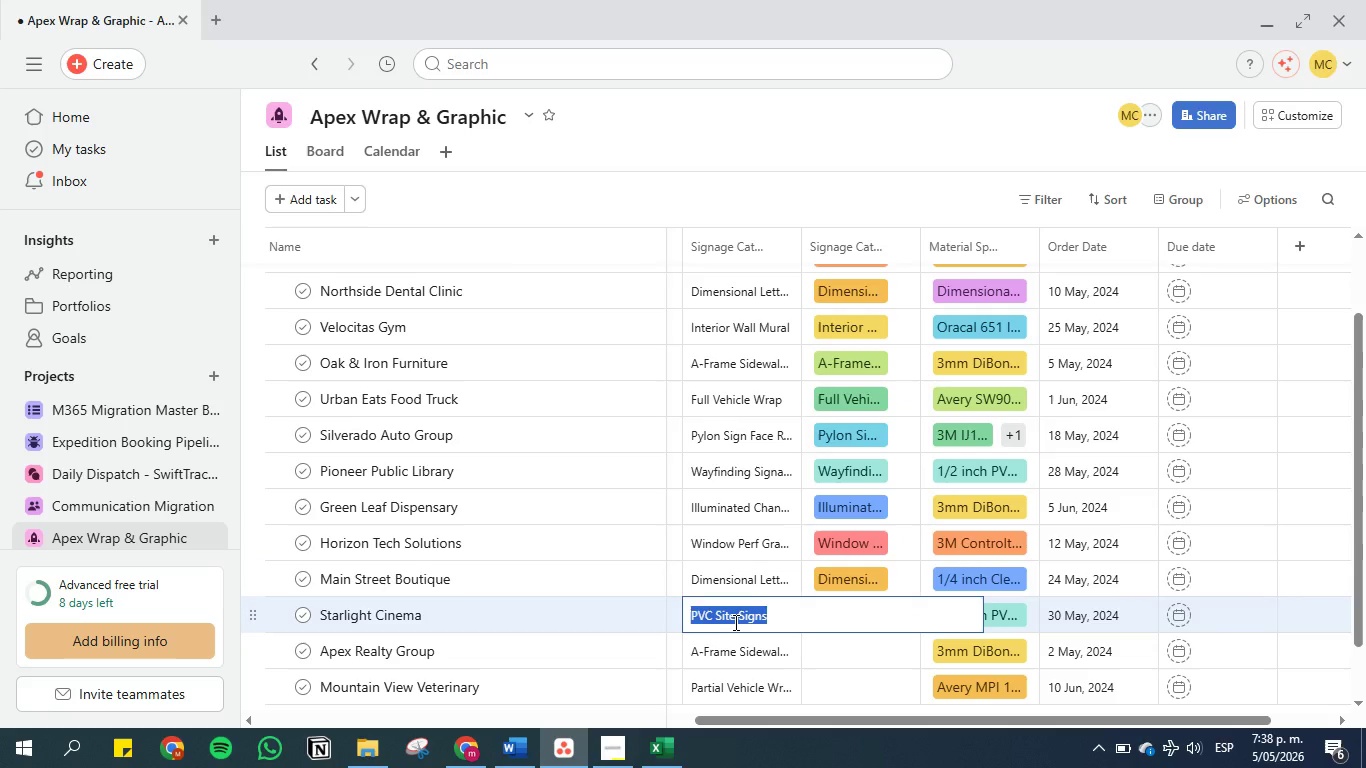 
key(Control+C)
 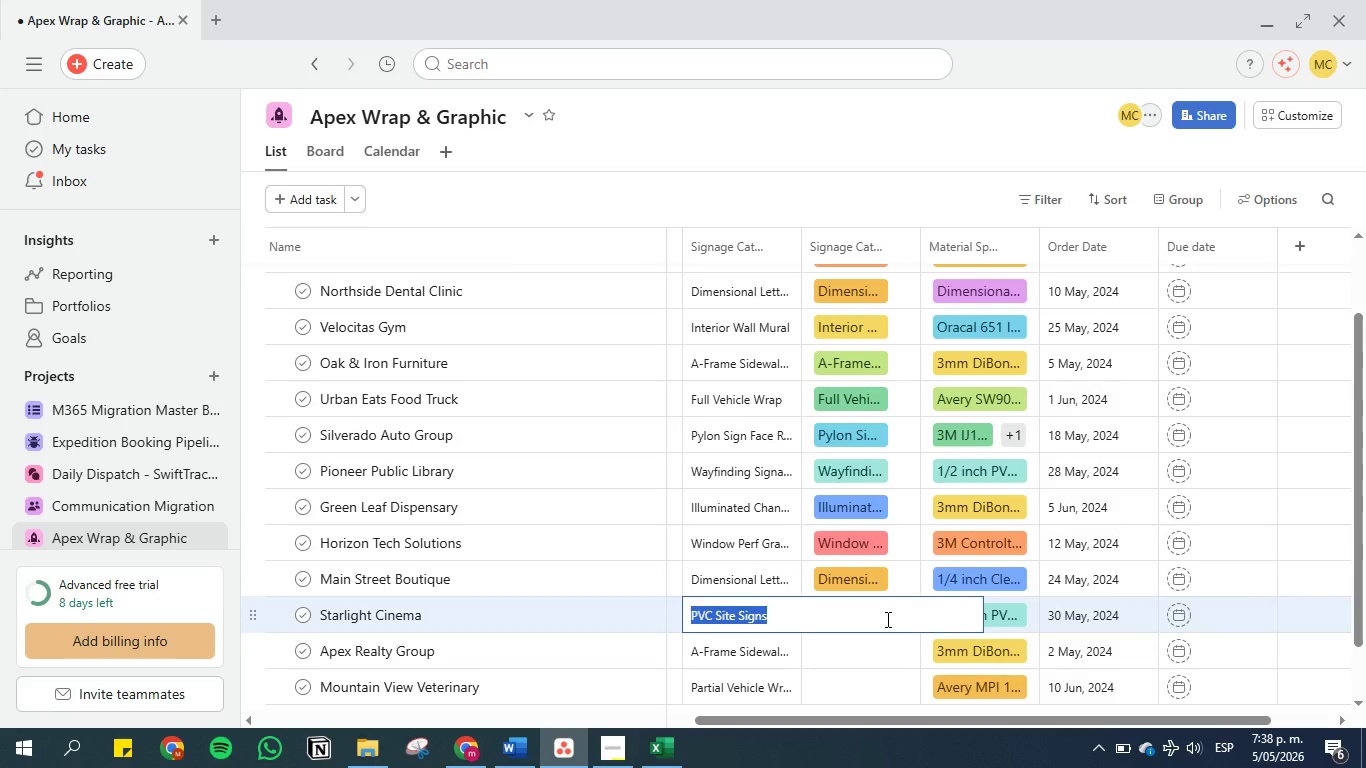 
left_click([886, 619])
 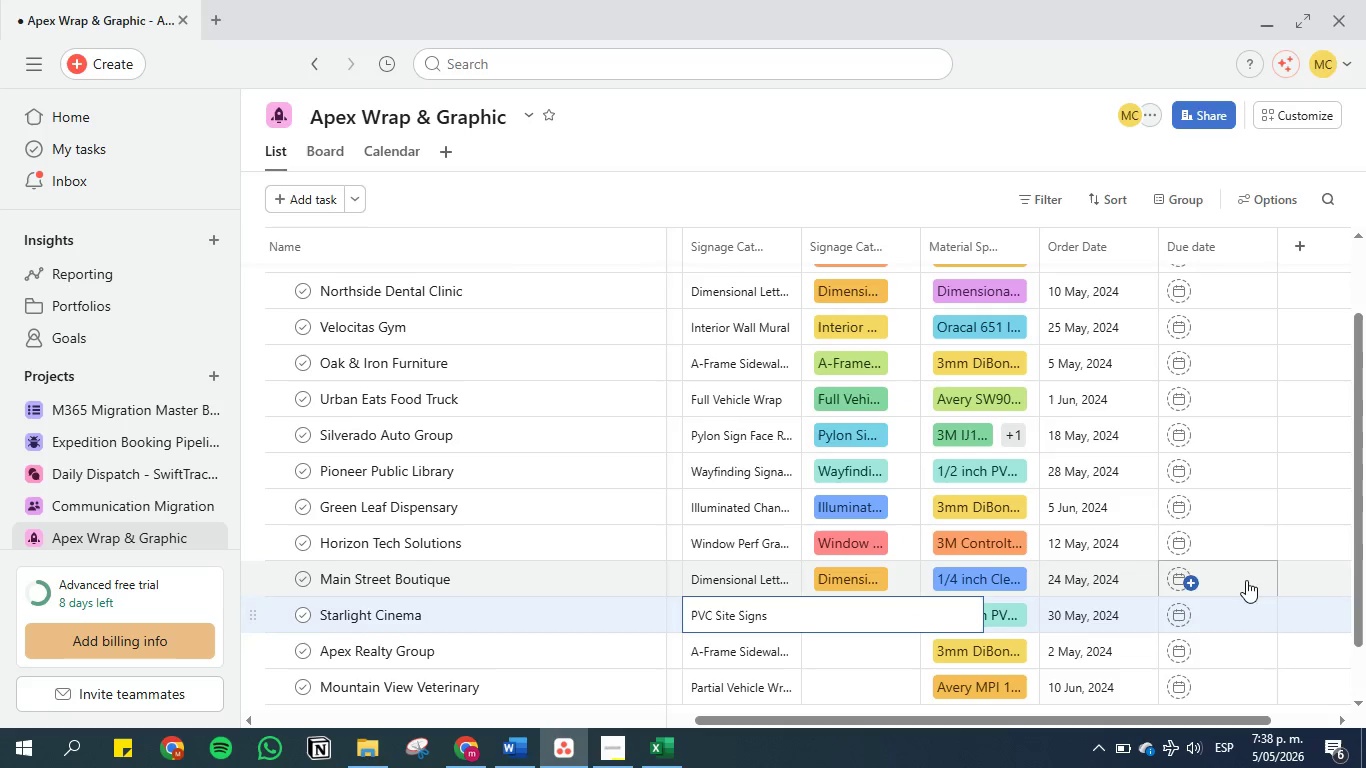 
left_click([1303, 579])
 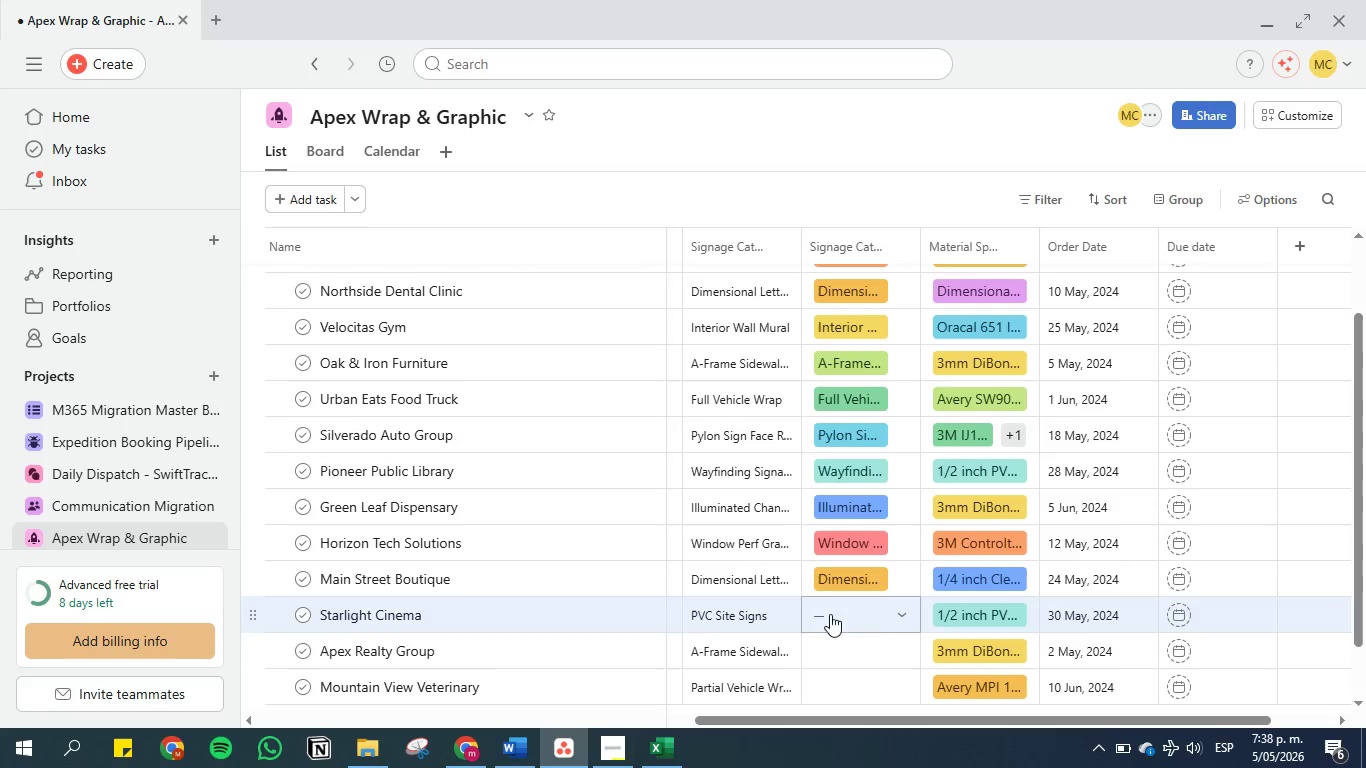 
left_click([873, 620])
 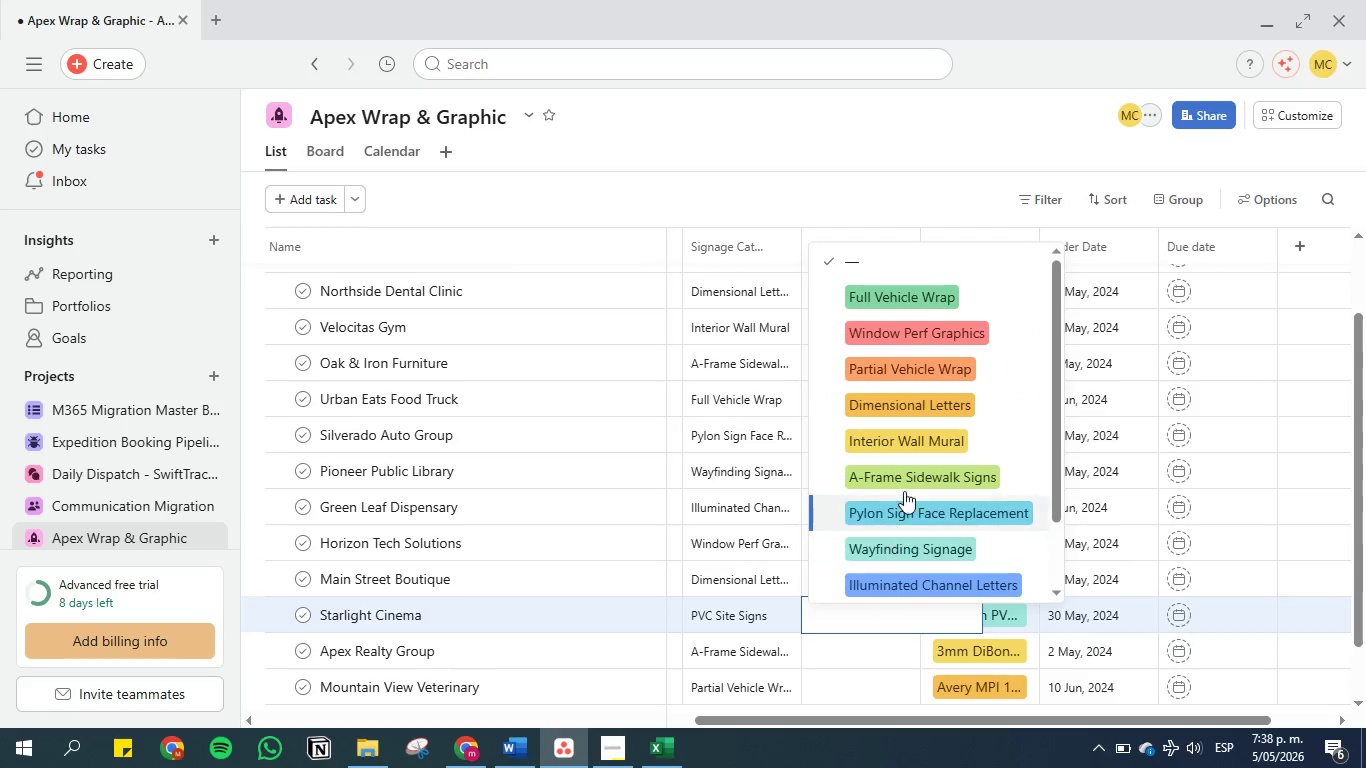 
scroll: coordinate [907, 478], scroll_direction: down, amount: 8.0
 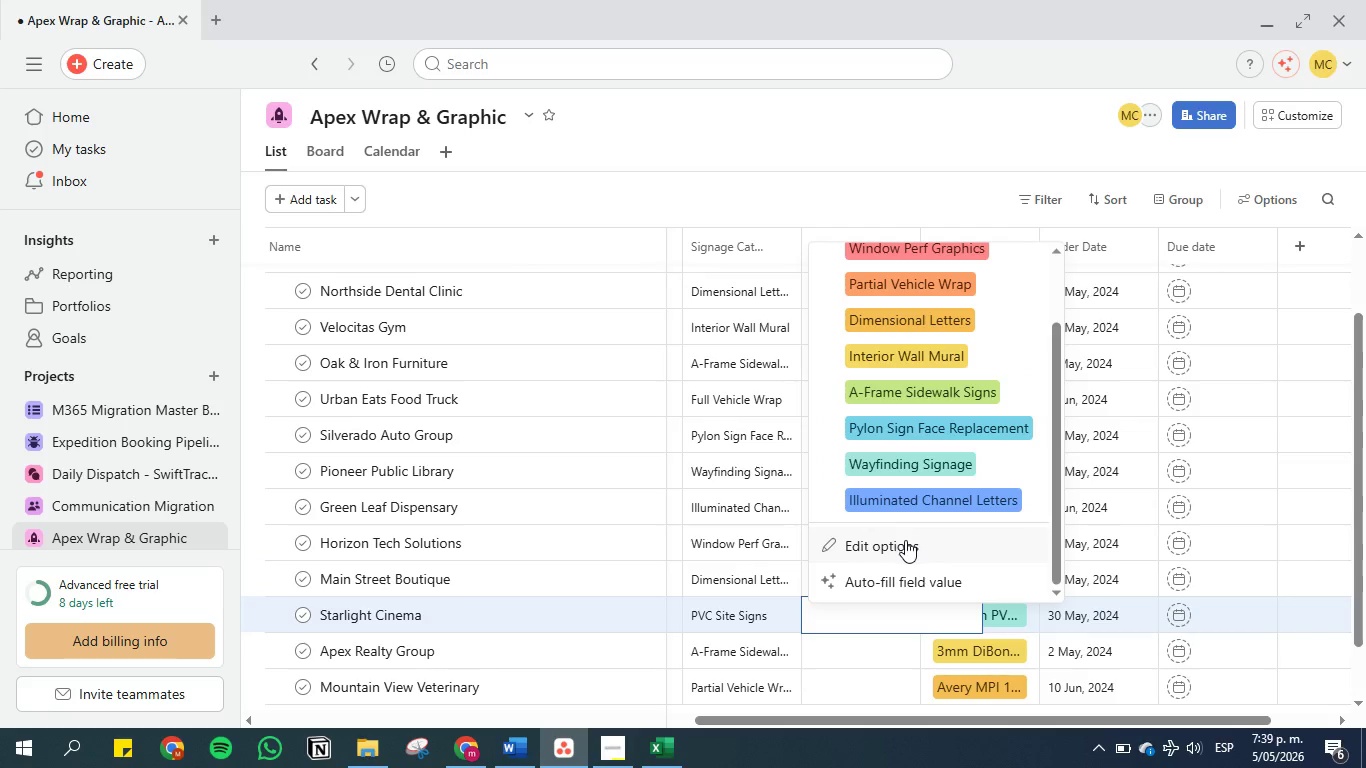 
left_click([905, 540])
 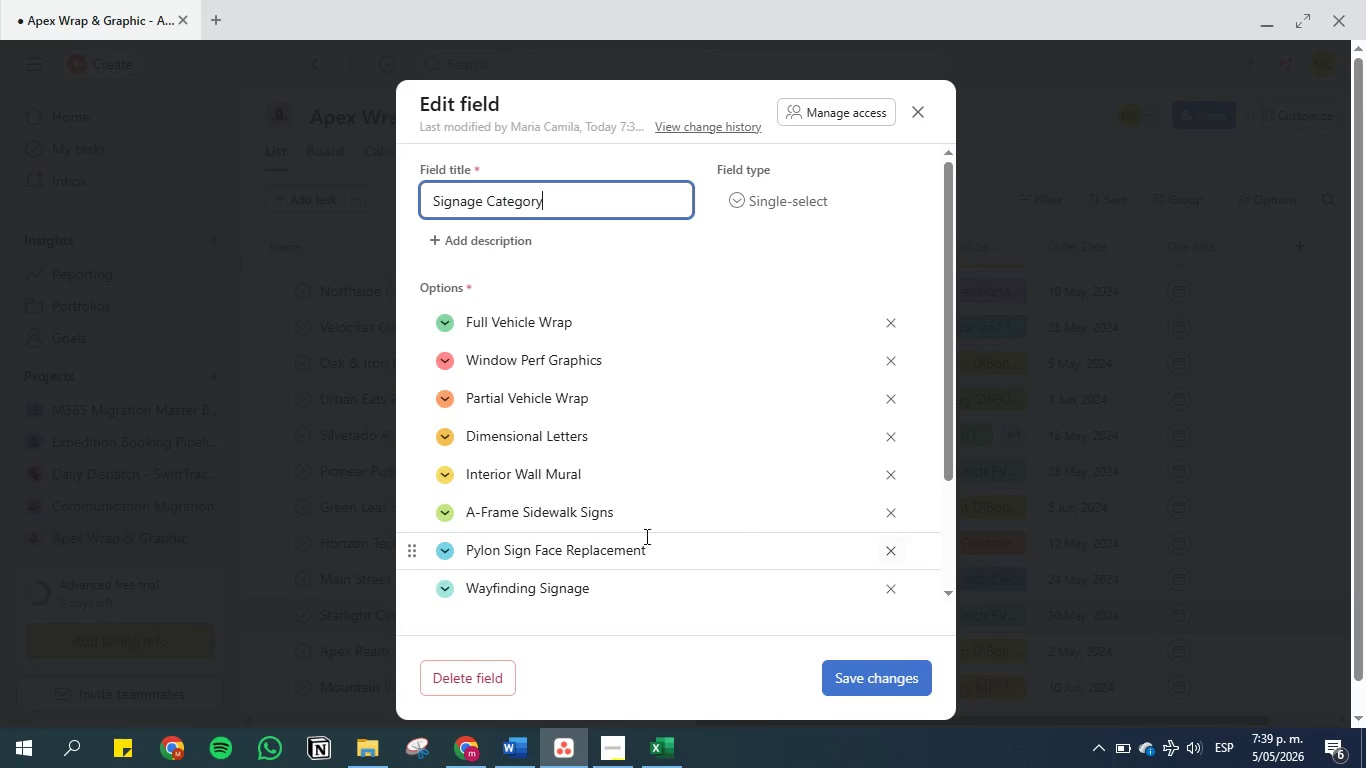 
scroll: coordinate [553, 543], scroll_direction: down, amount: 3.0
 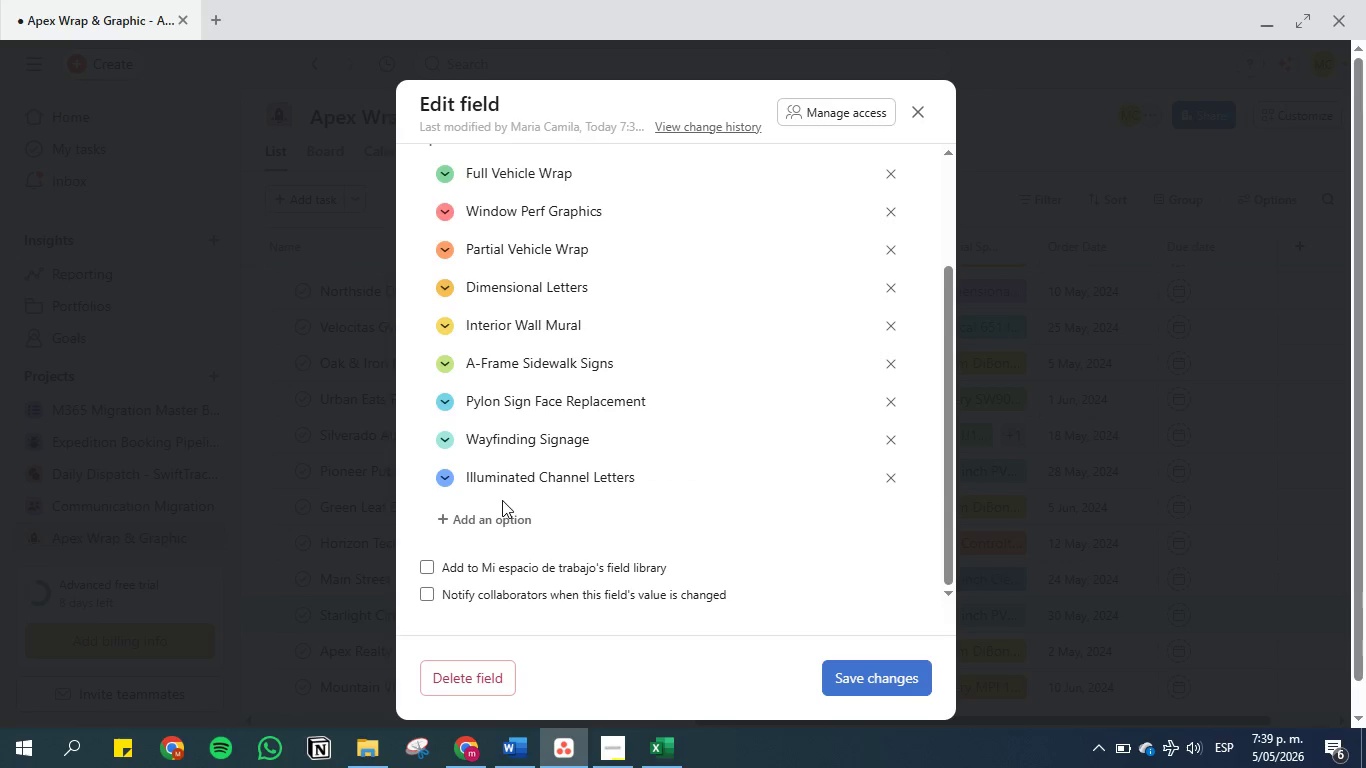 
left_click([496, 511])
 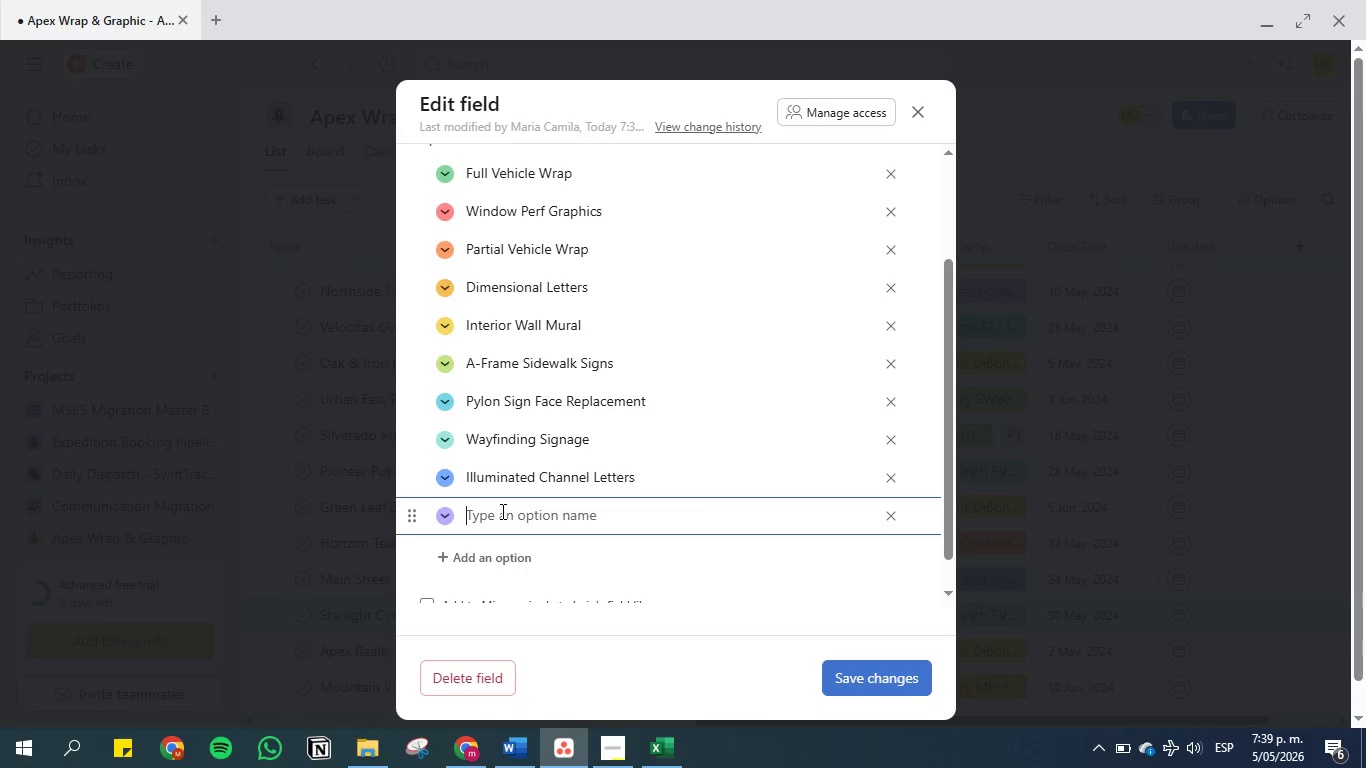 
key(Control+V)
 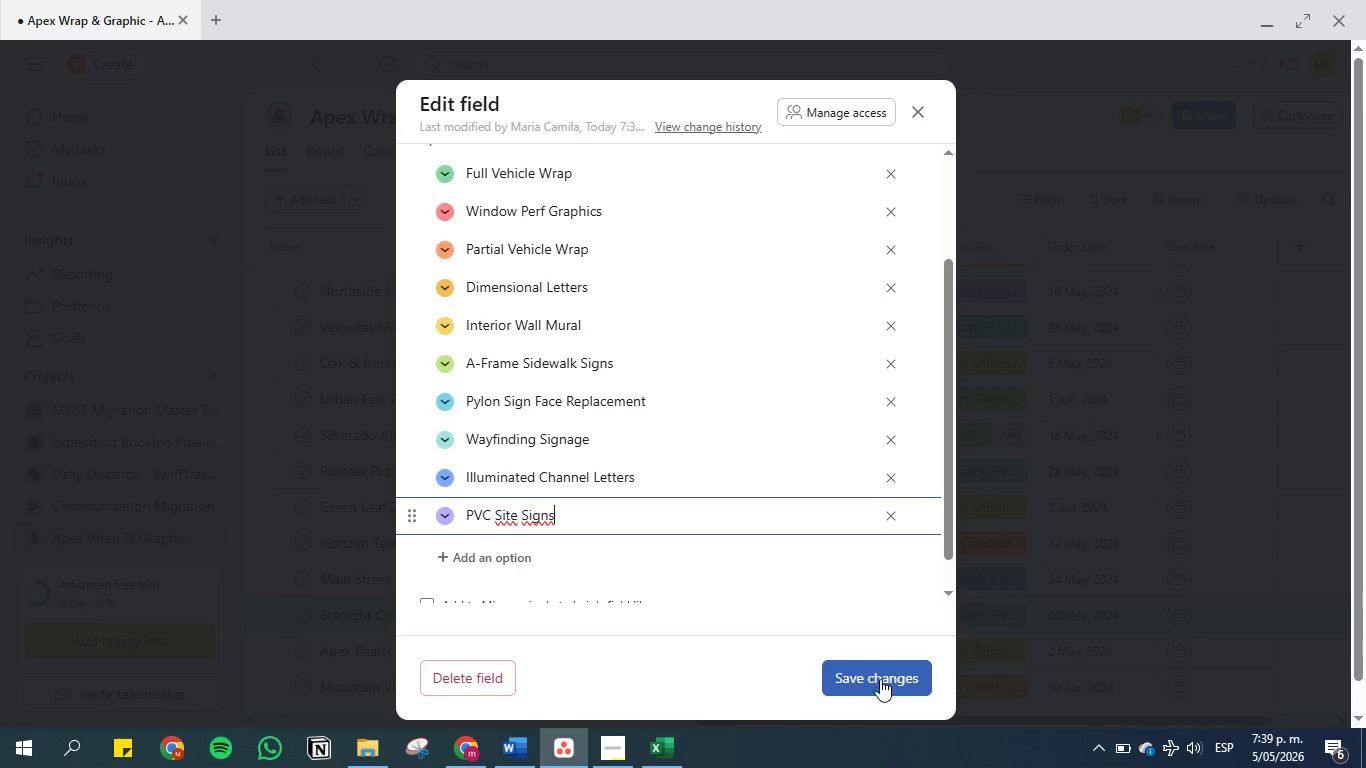 
left_click([880, 681])
 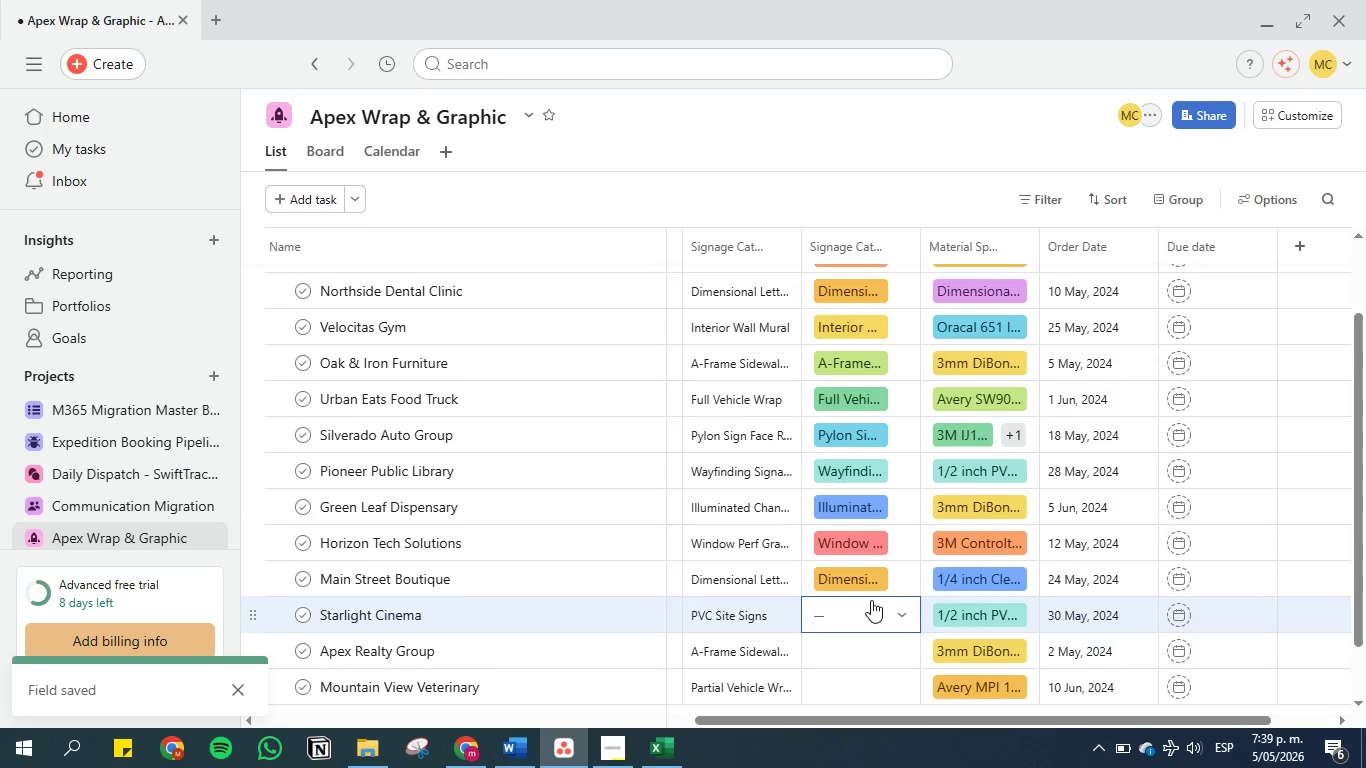 
left_click([844, 616])
 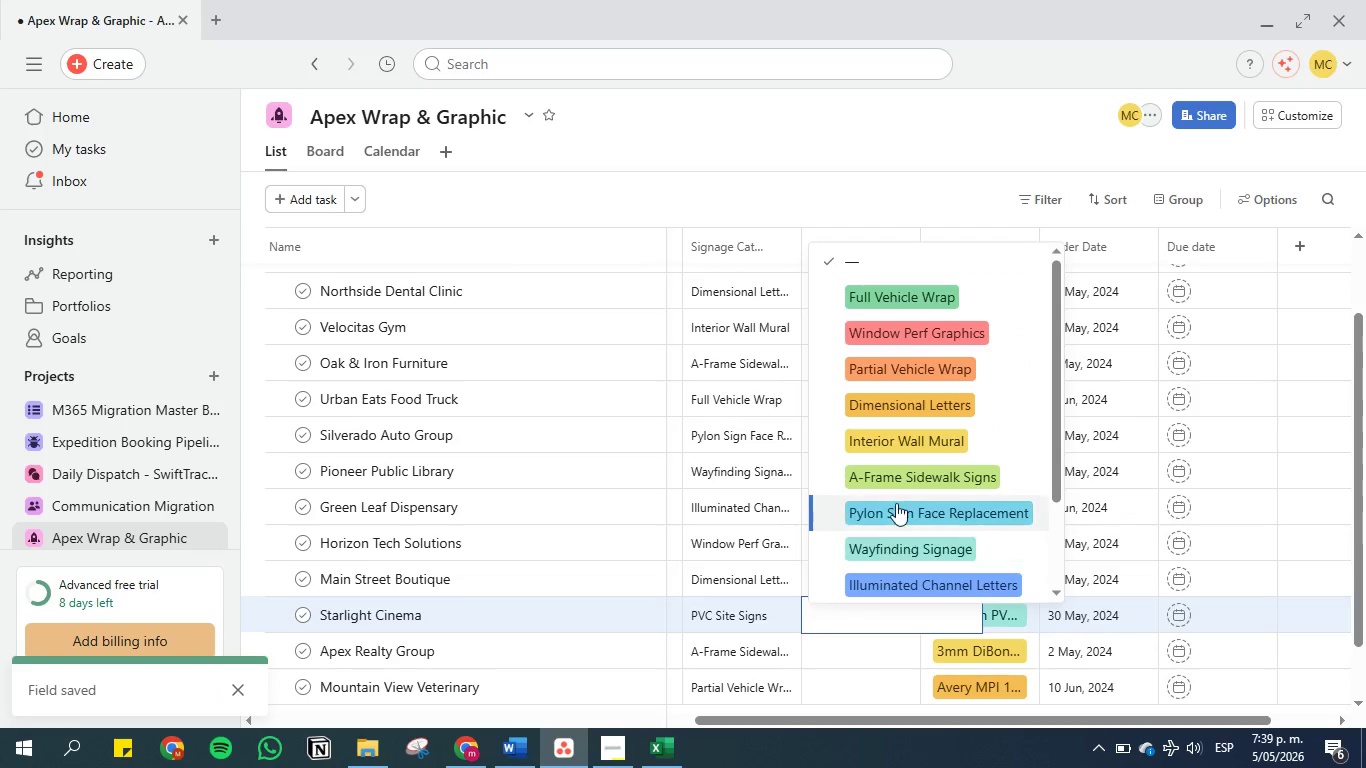 
scroll: coordinate [913, 478], scroll_direction: down, amount: 6.0
 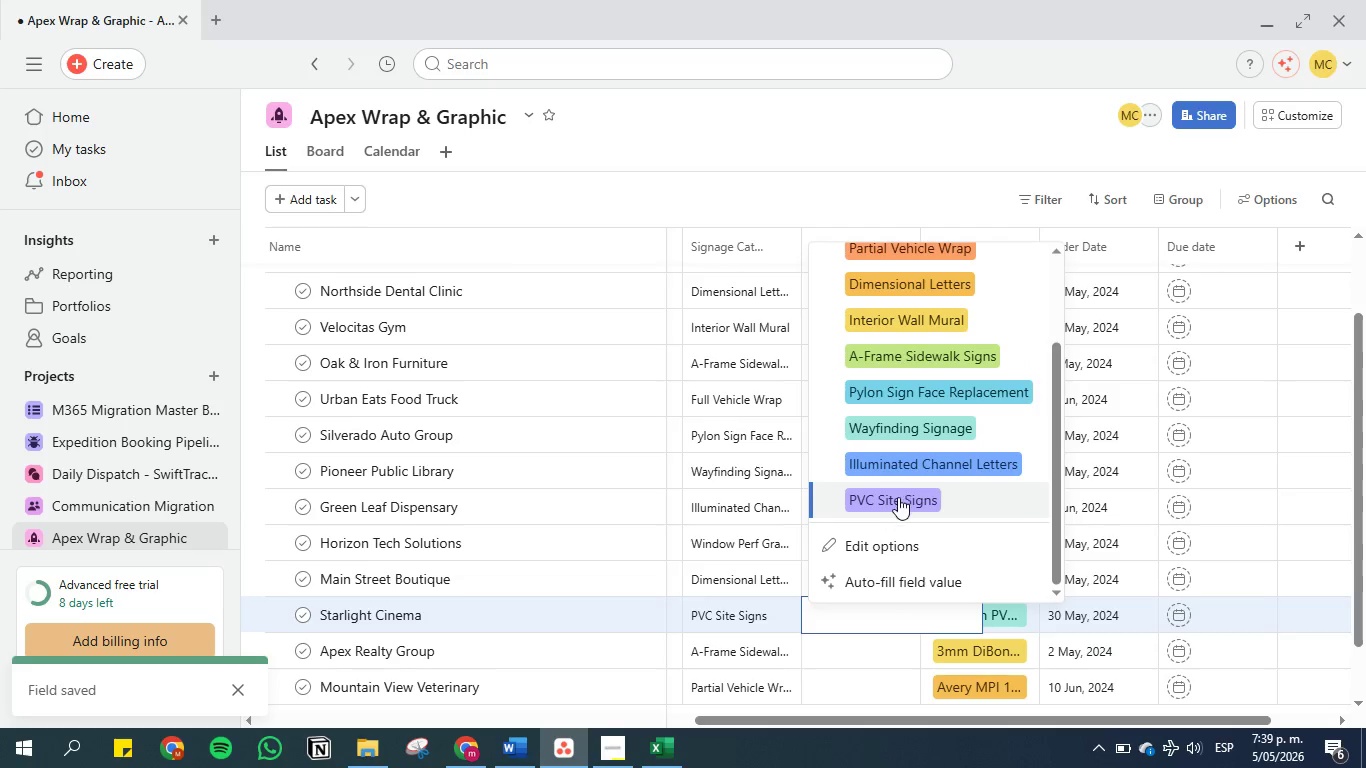 
left_click([898, 498])
 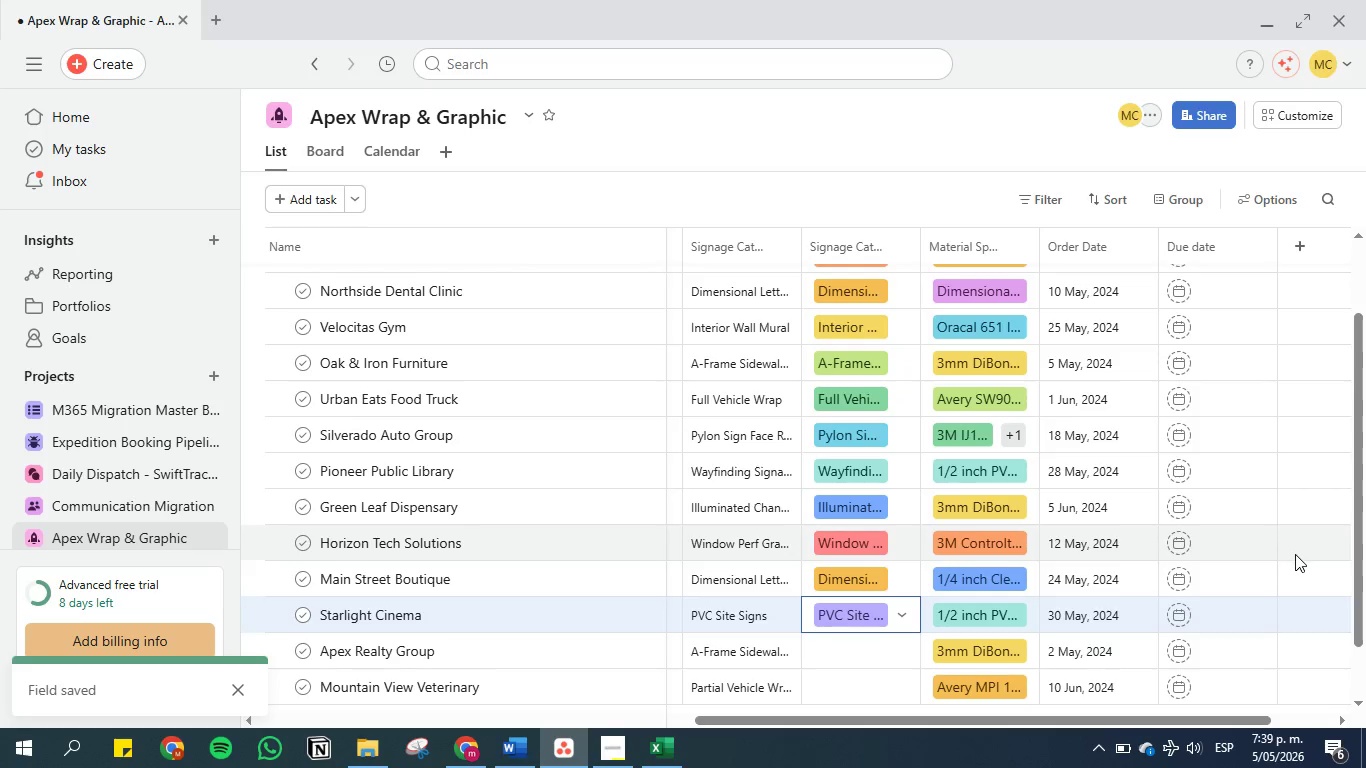 
left_click([1315, 576])
 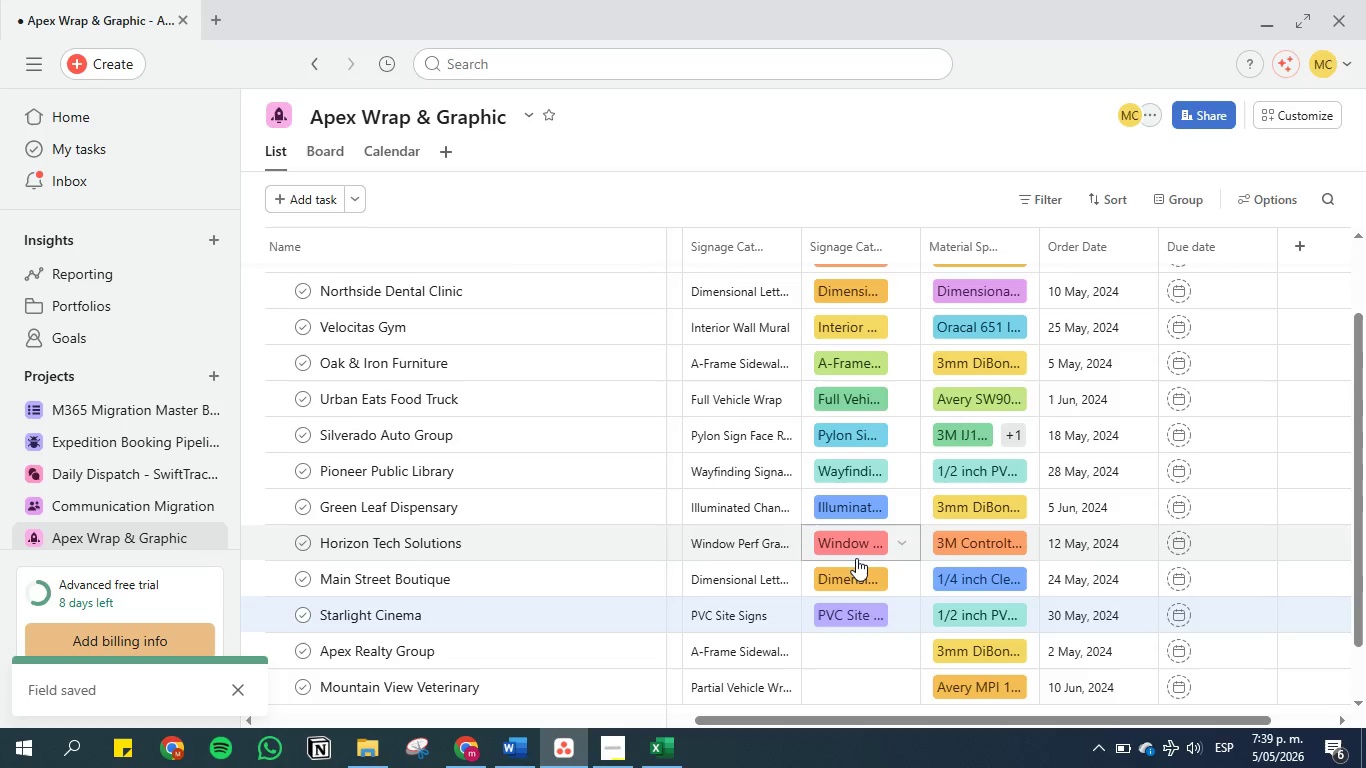 
scroll: coordinate [845, 558], scroll_direction: down, amount: 2.0
 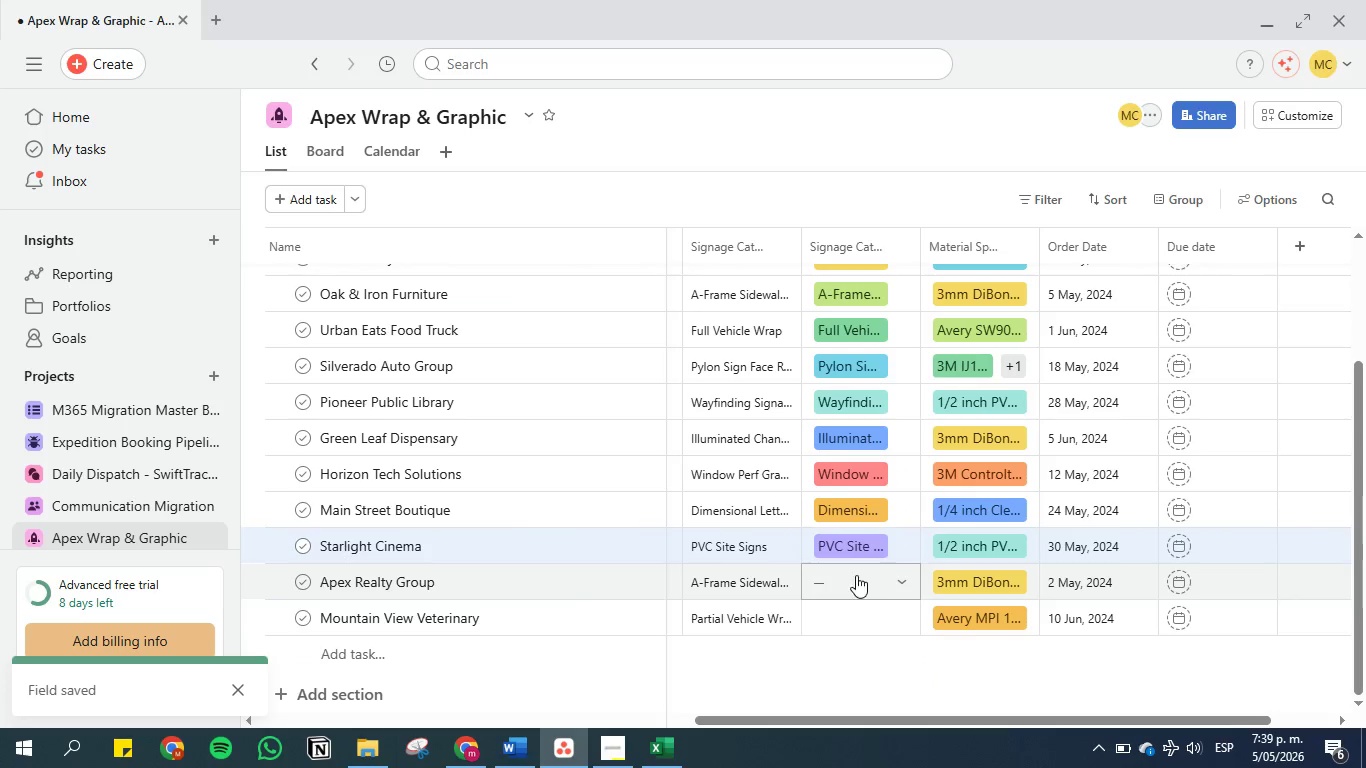 
left_click([856, 575])
 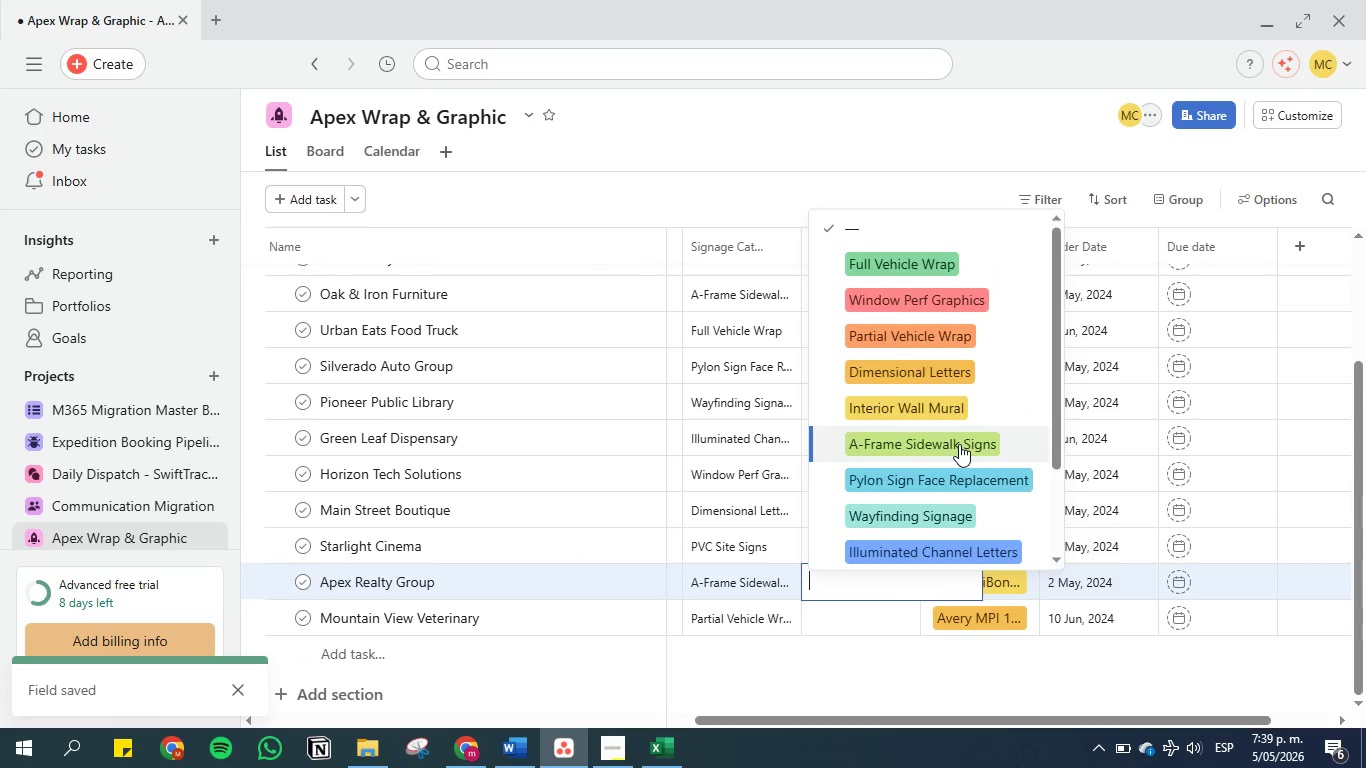 
left_click([959, 444])
 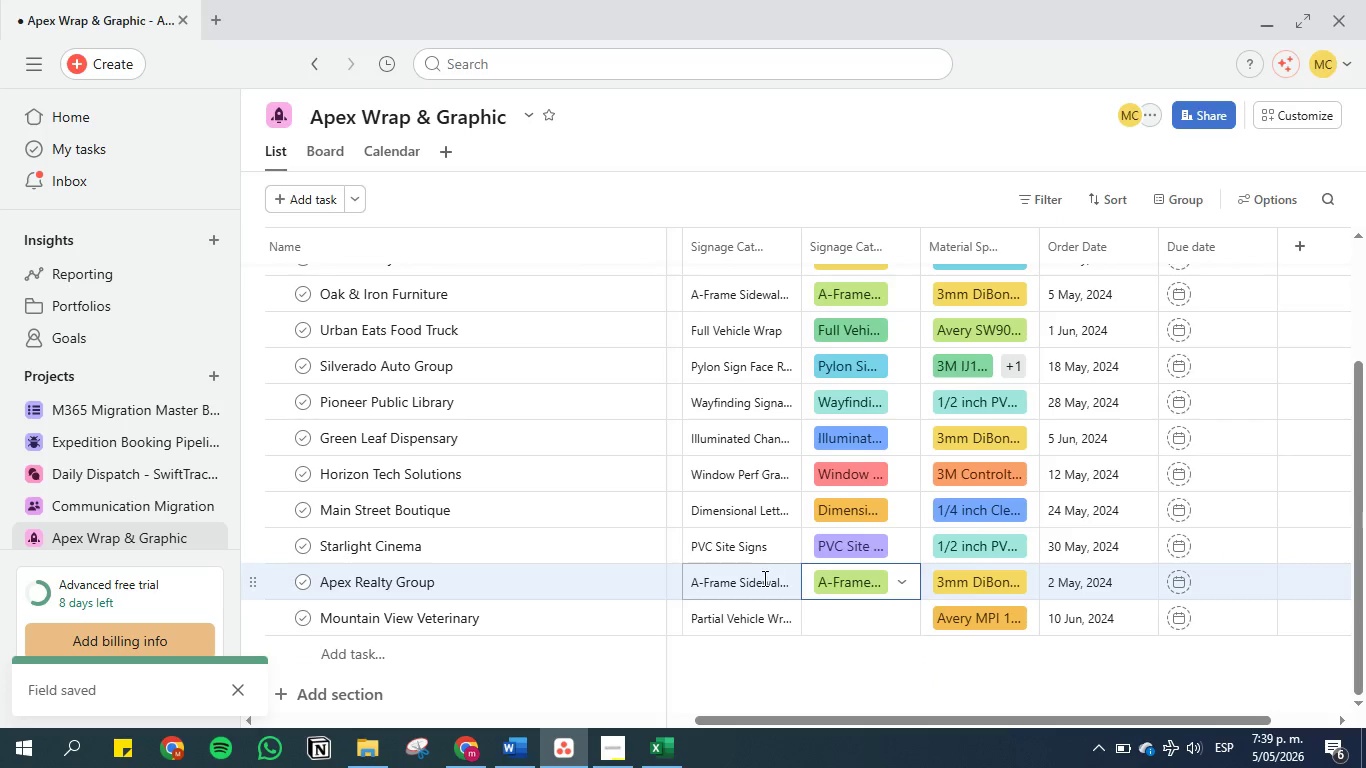 
double_click([763, 578])
 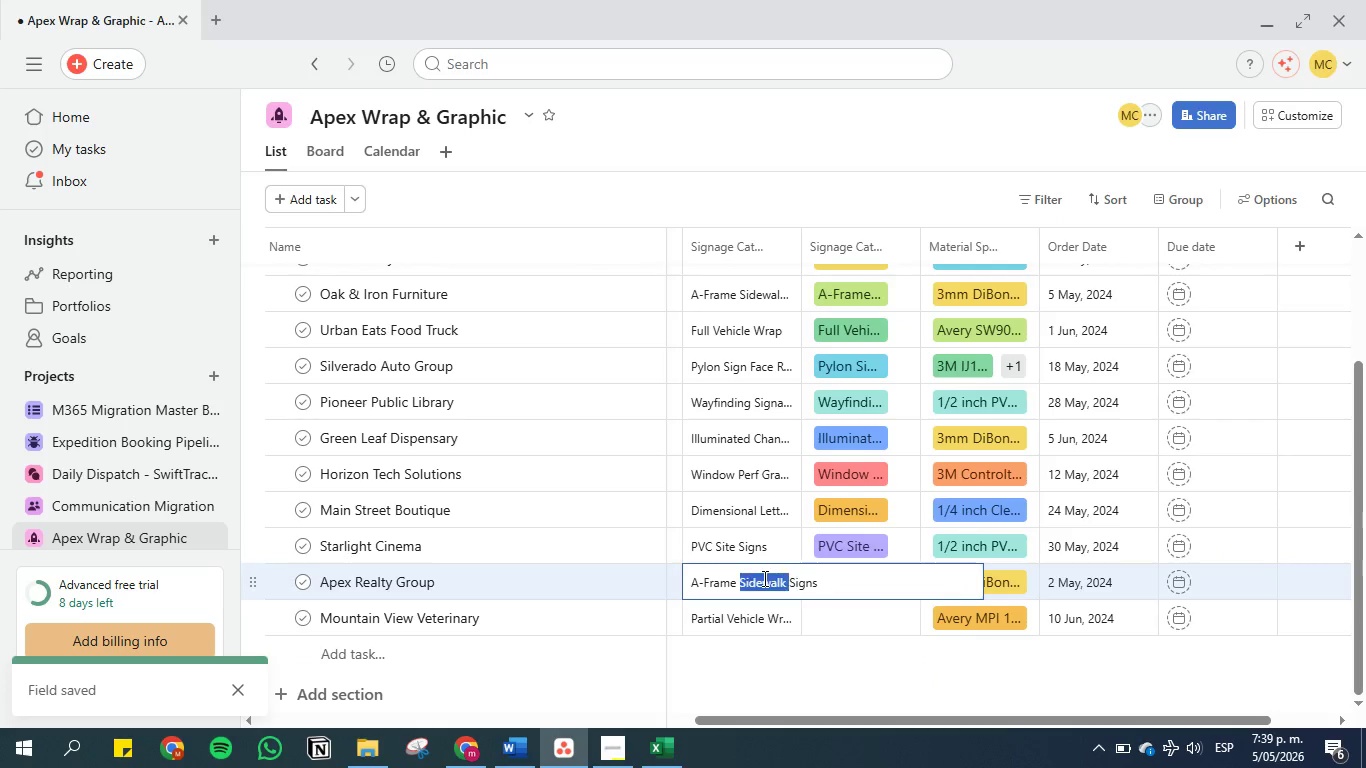 
triple_click([763, 578])
 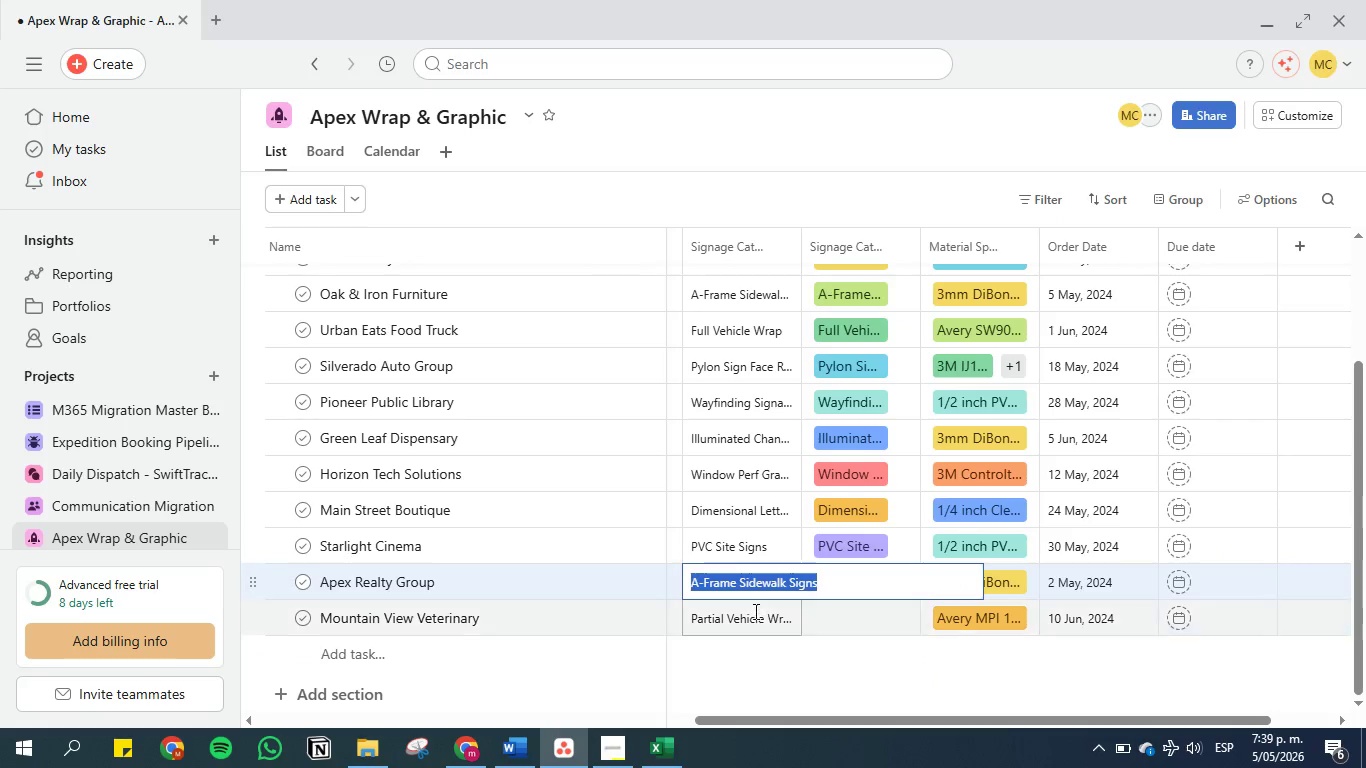 
left_click([752, 620])
 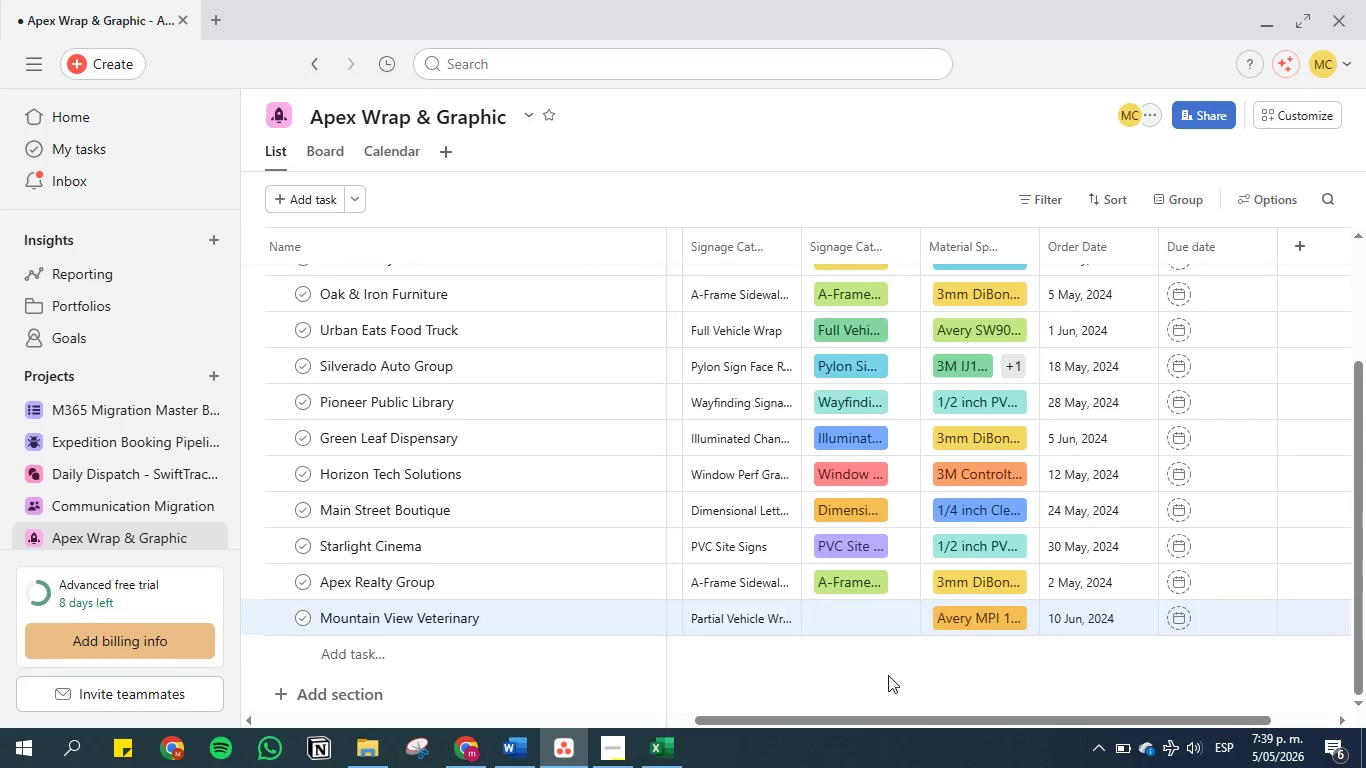 
double_click([842, 616])
 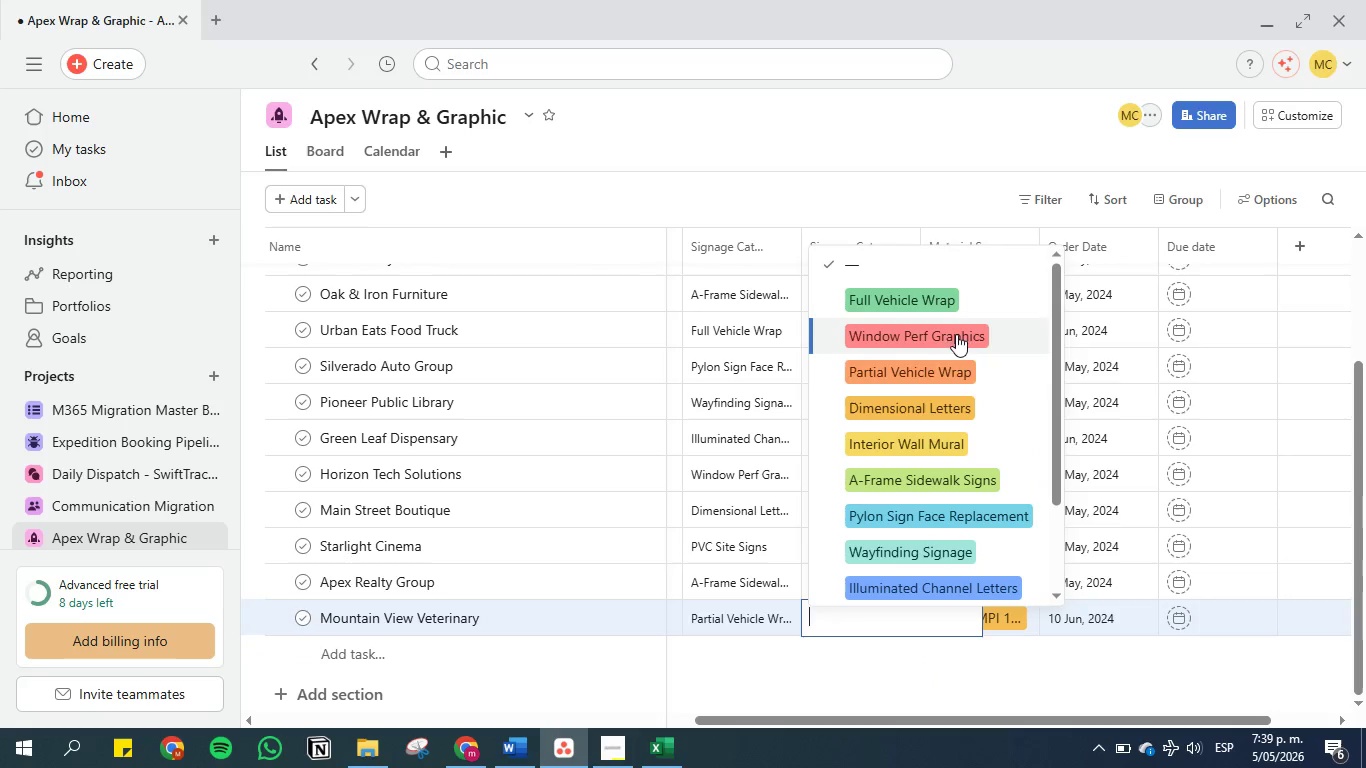 
left_click([905, 371])
 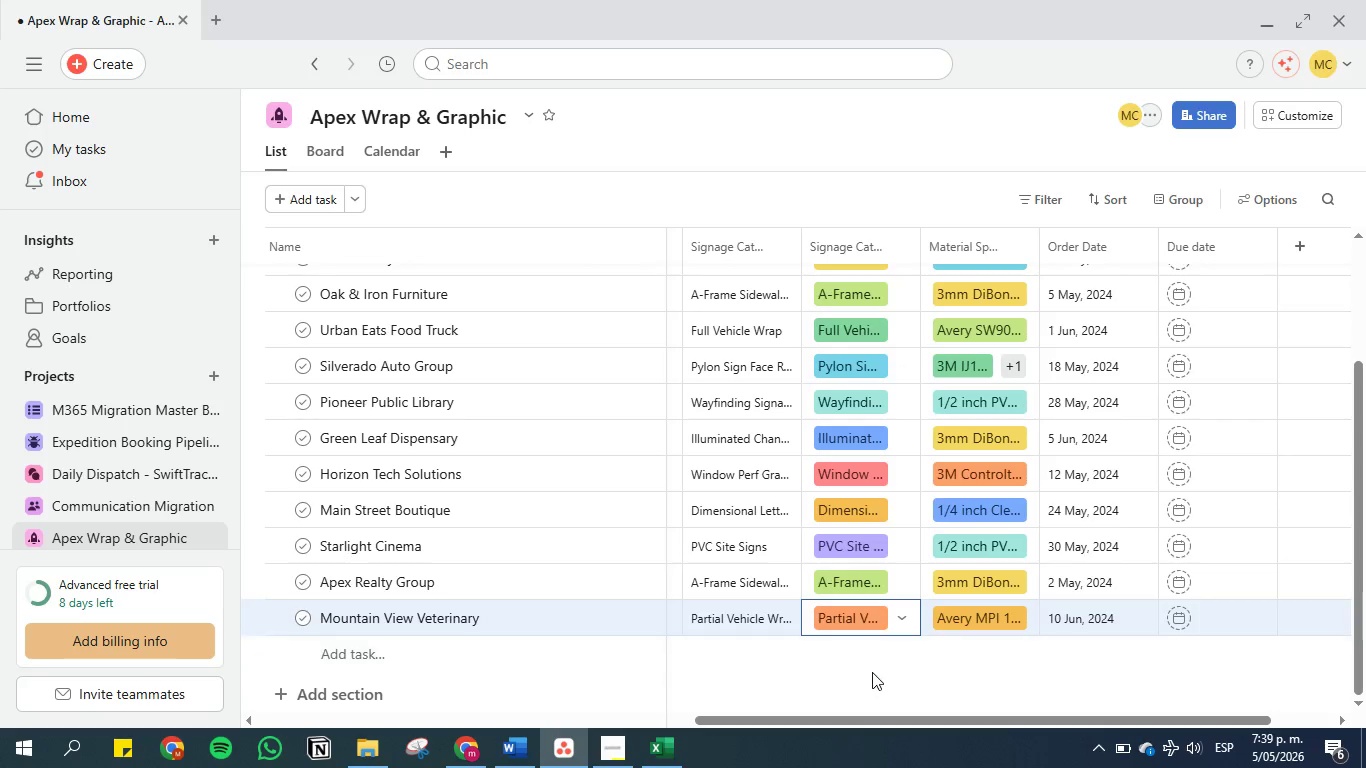 
left_click([872, 673])
 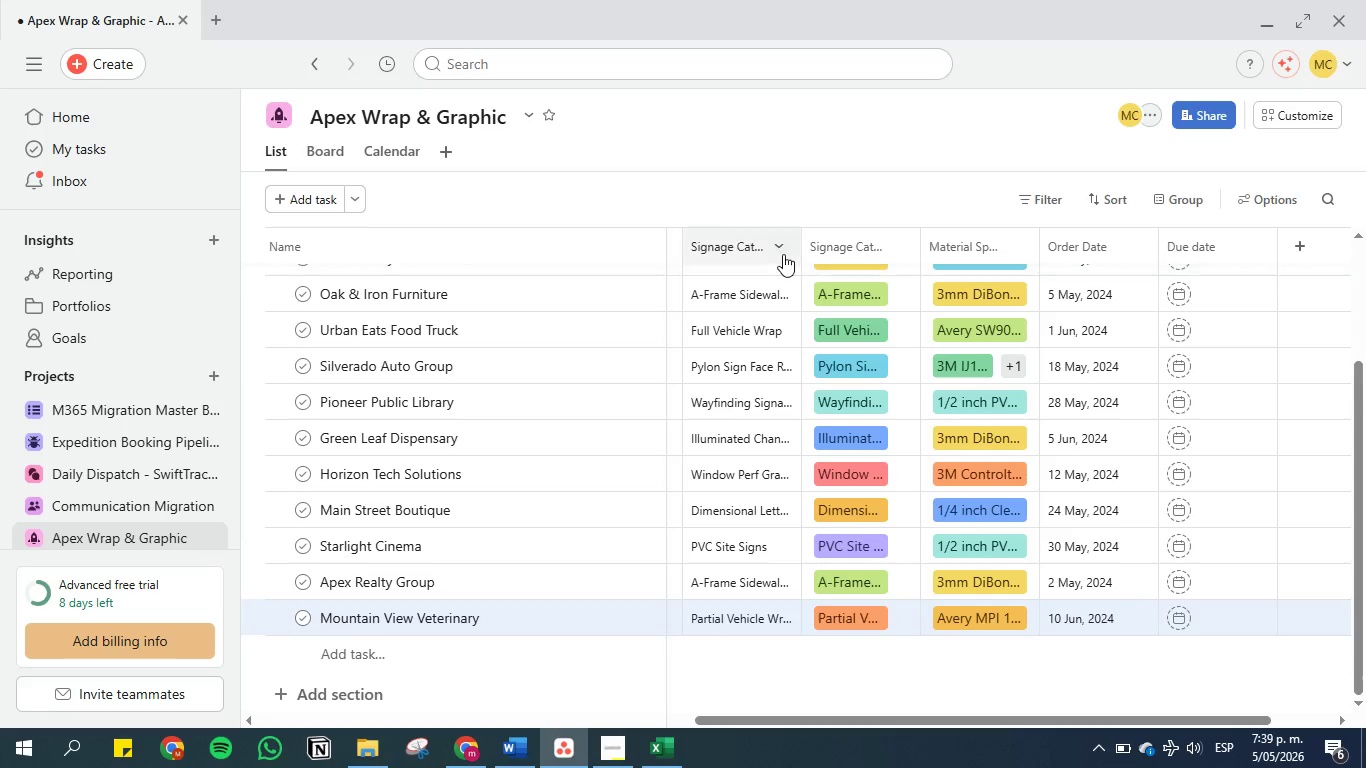 
left_click([778, 248])
 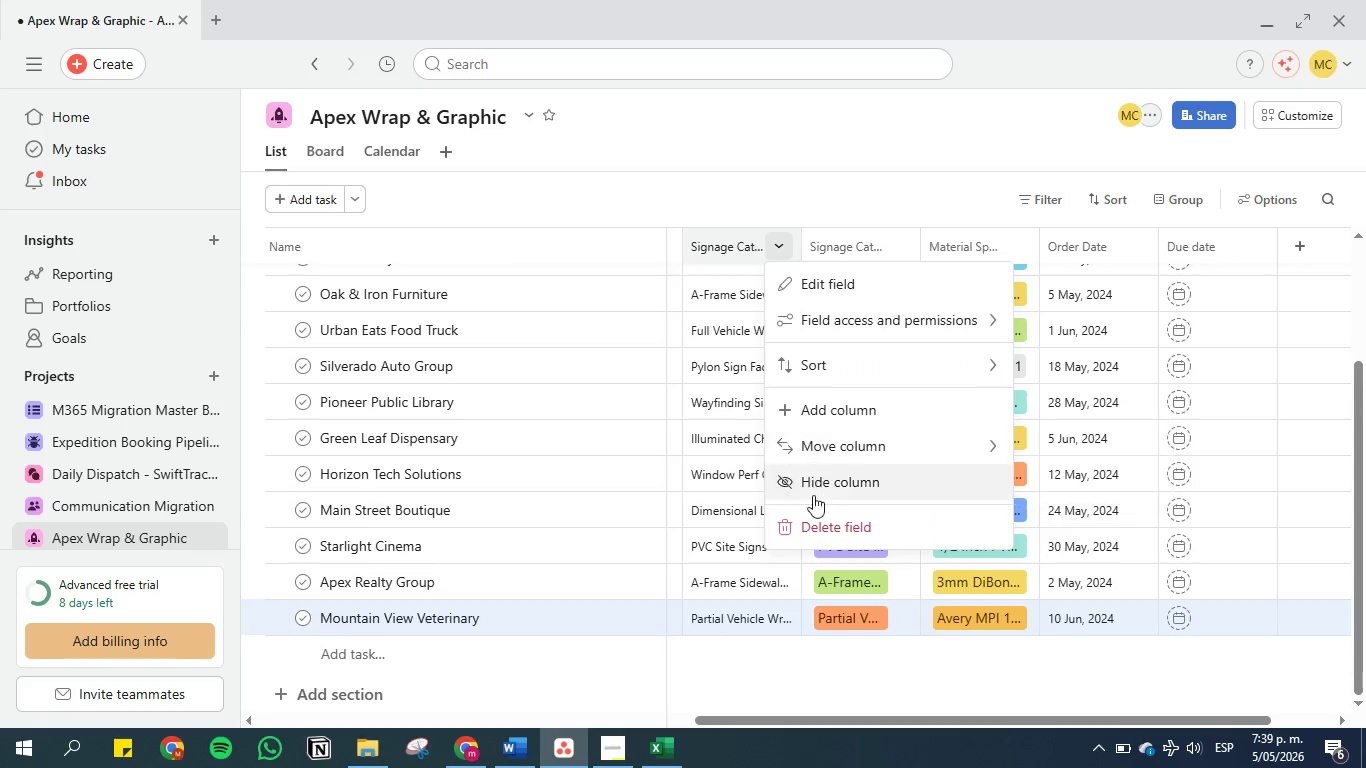 
left_click([815, 521])
 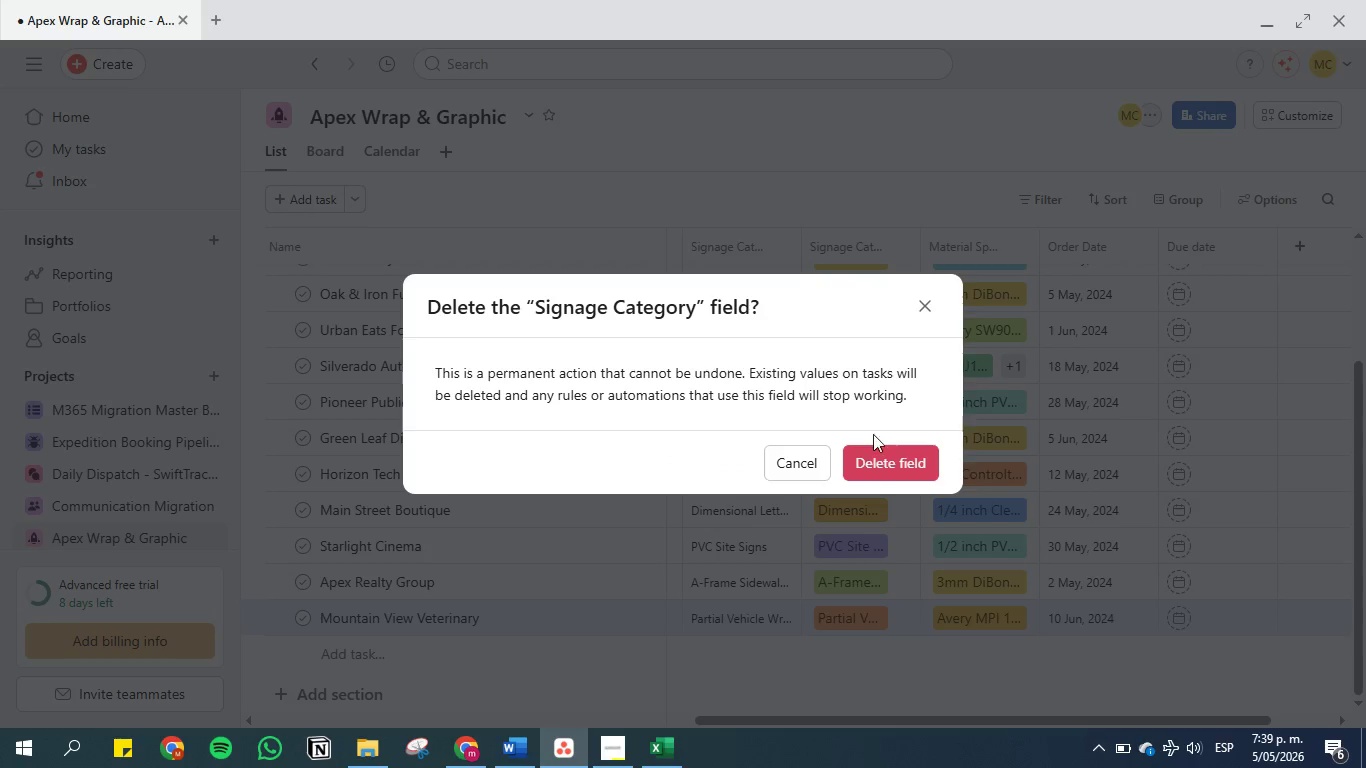 
left_click([884, 464])
 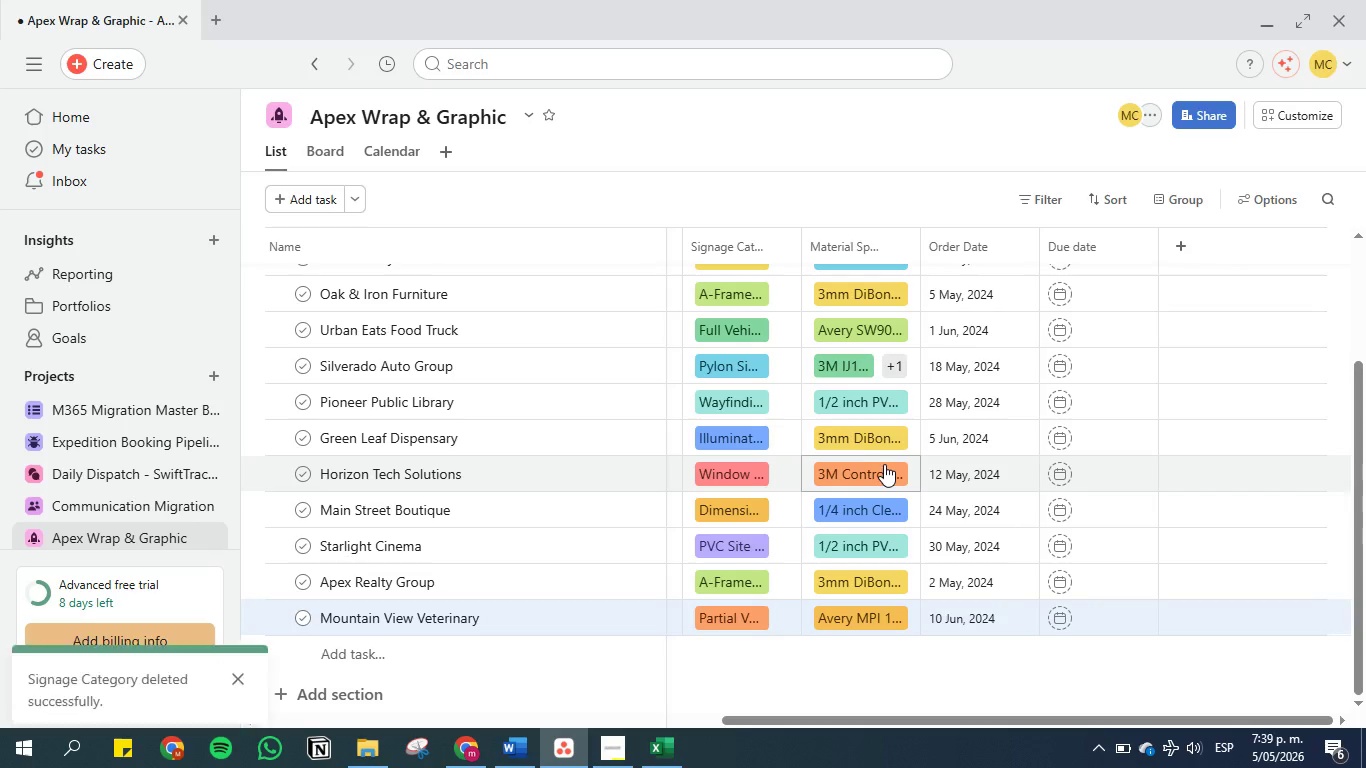 
mouse_move([928, 397])
 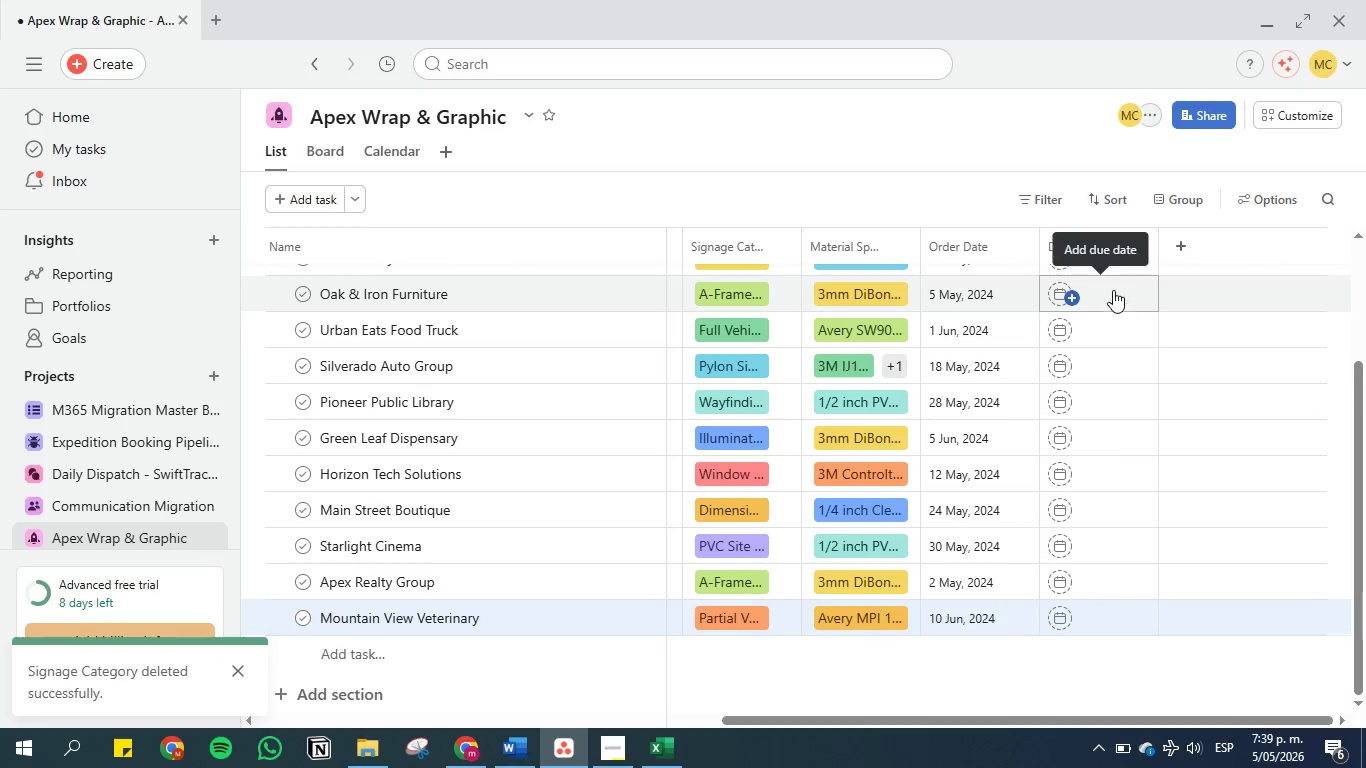 
scroll: coordinate [1098, 366], scroll_direction: up, amount: 13.0
 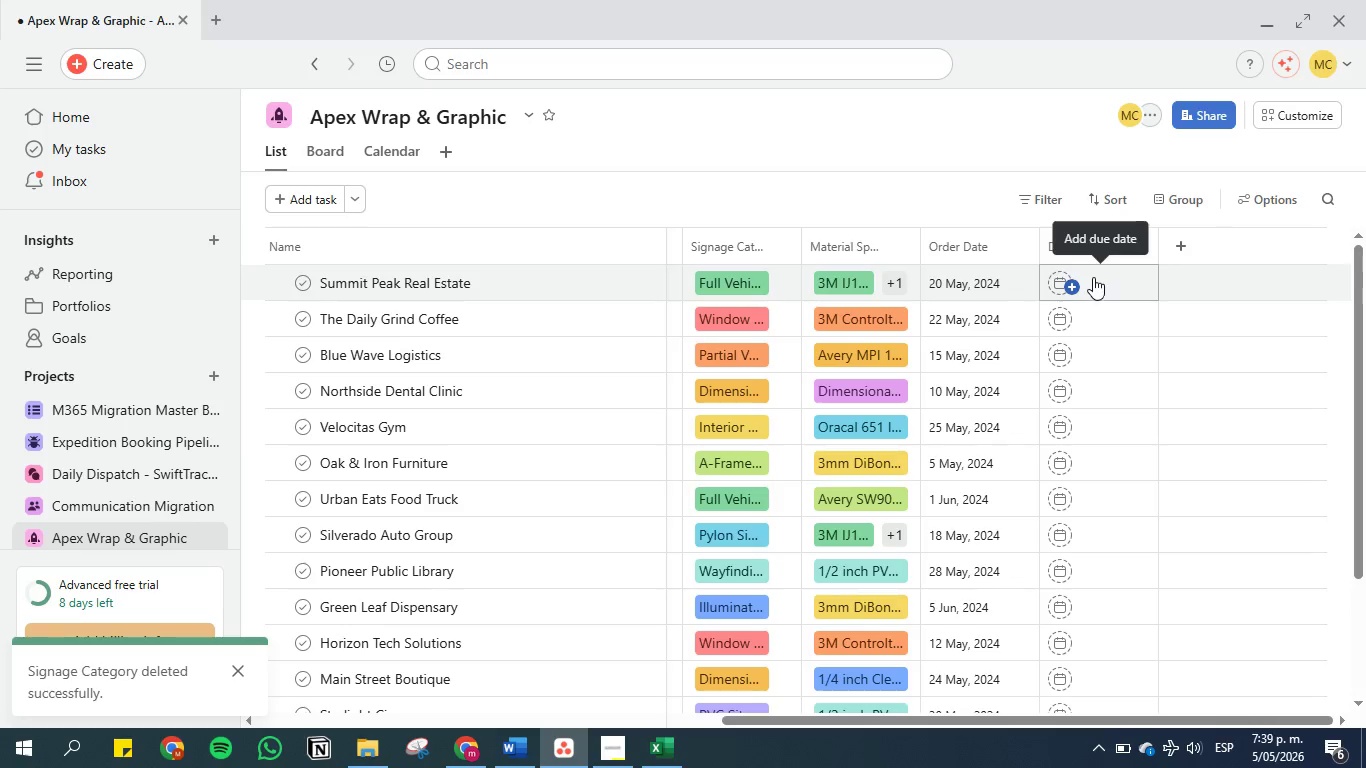 
left_click([1091, 286])
 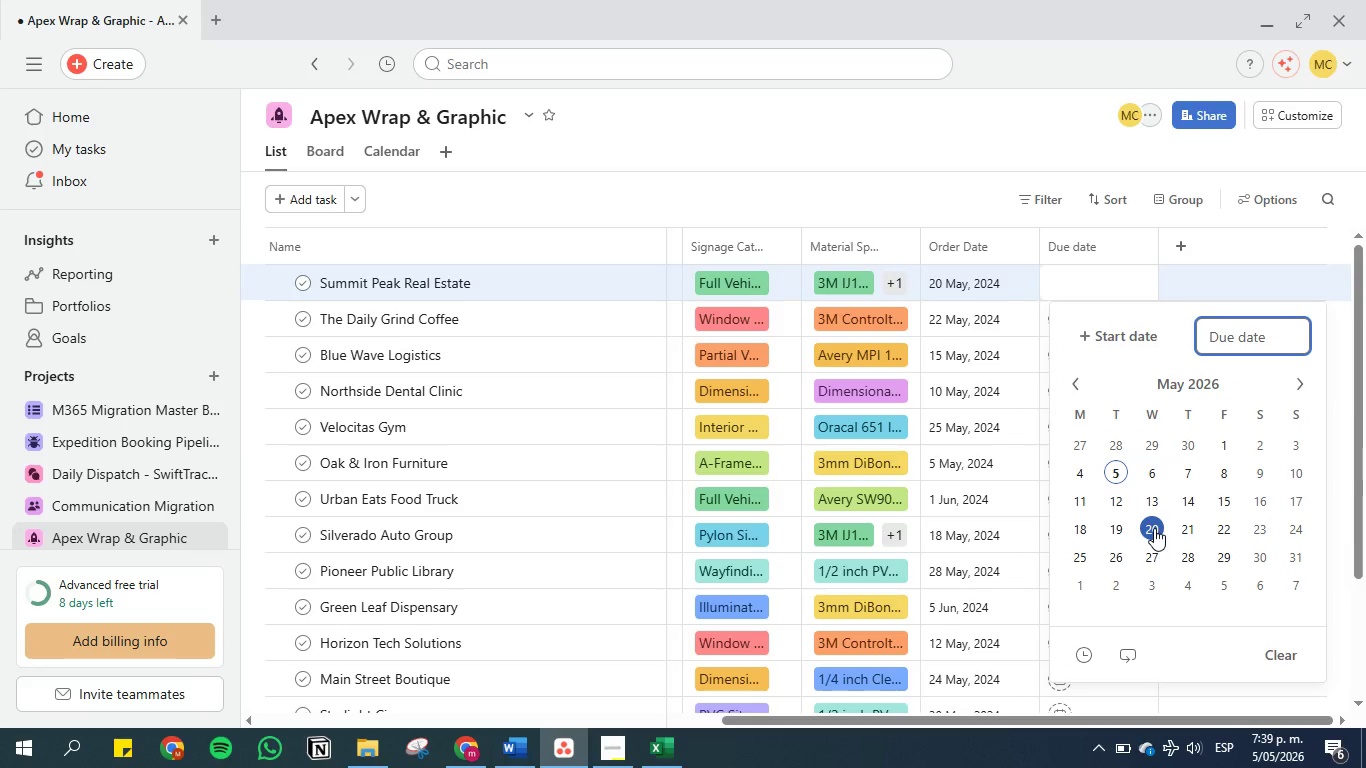 
wait(5.58)
 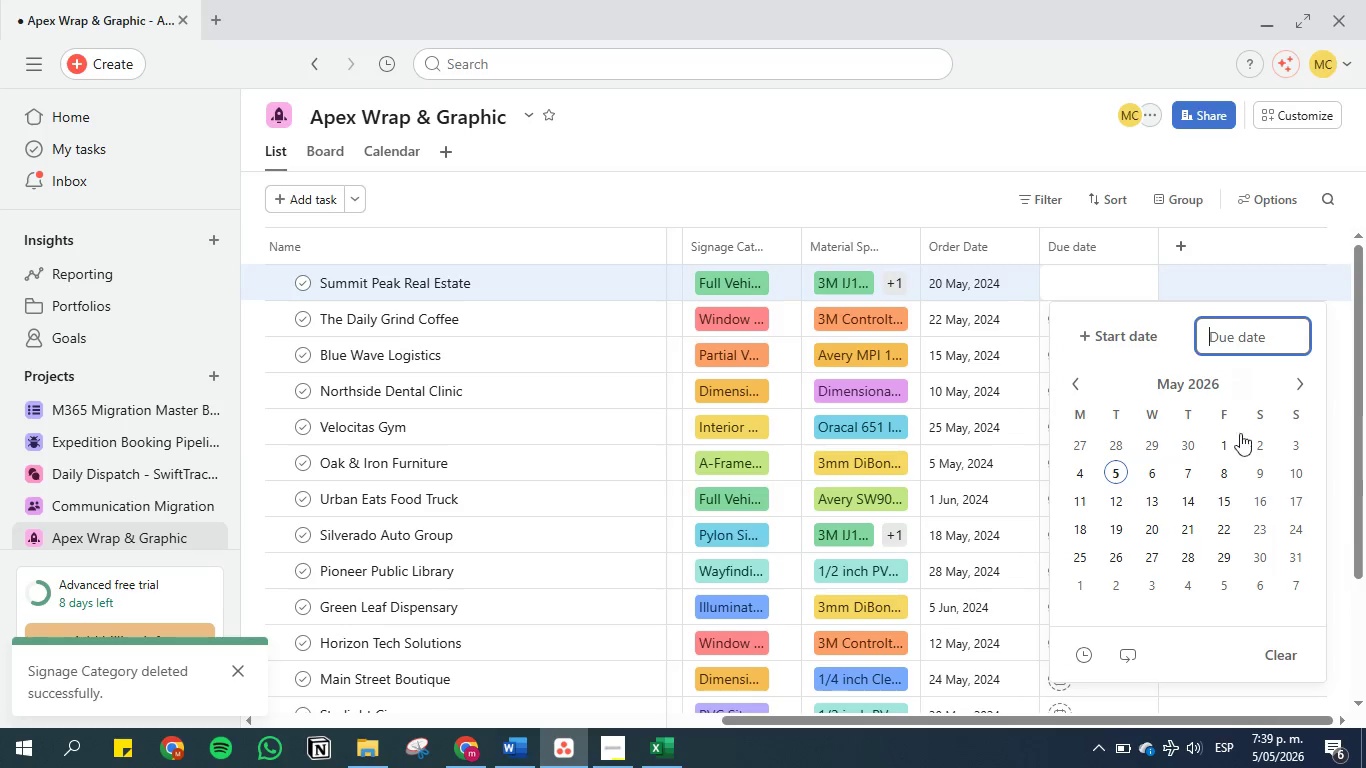 
left_click([1154, 528])
 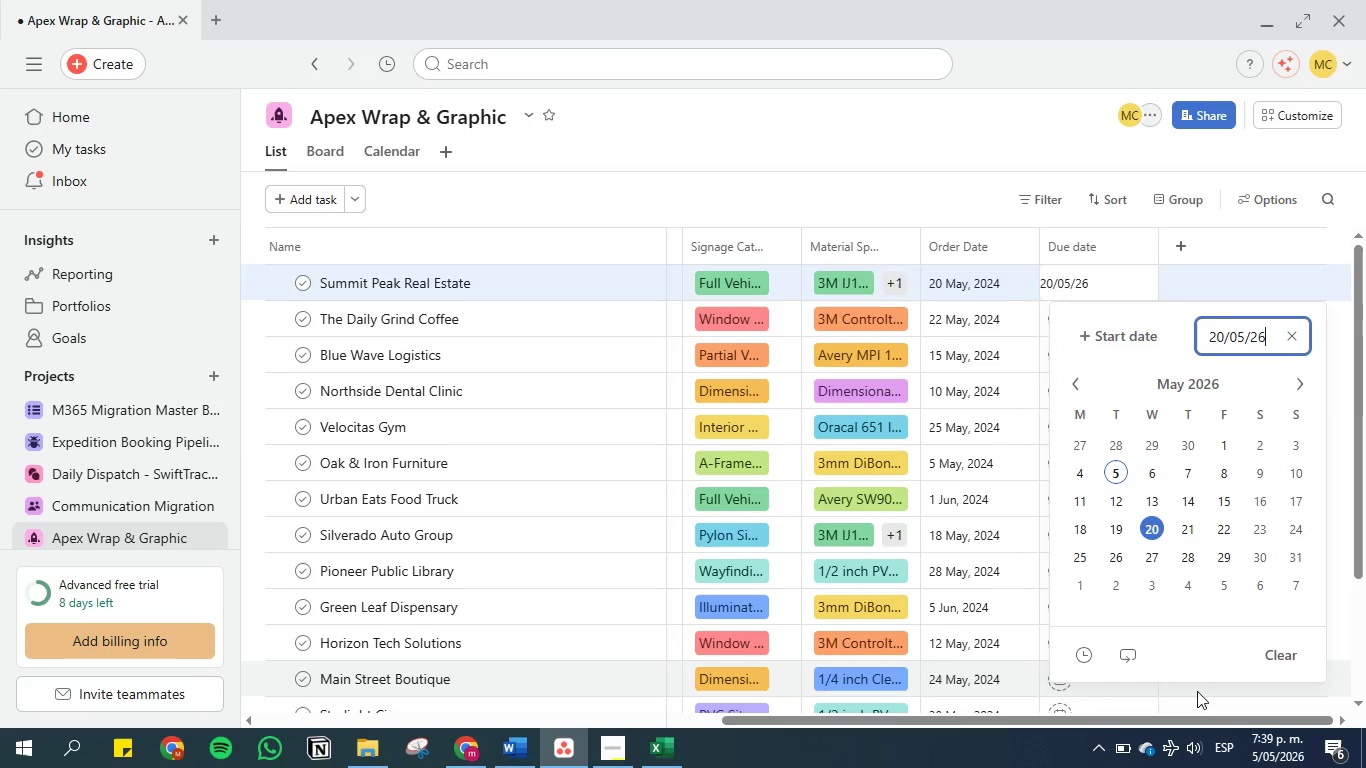 
key(Enter)
 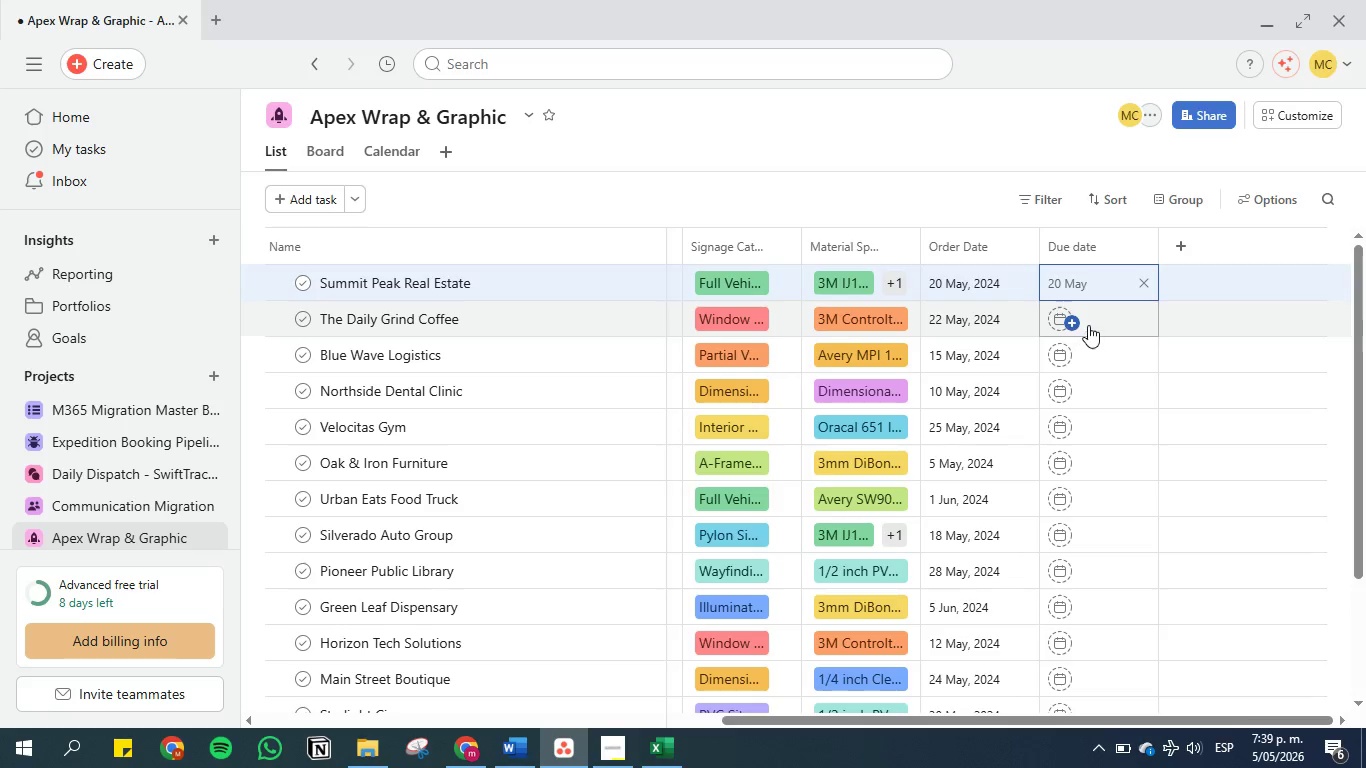 
left_click([1101, 309])
 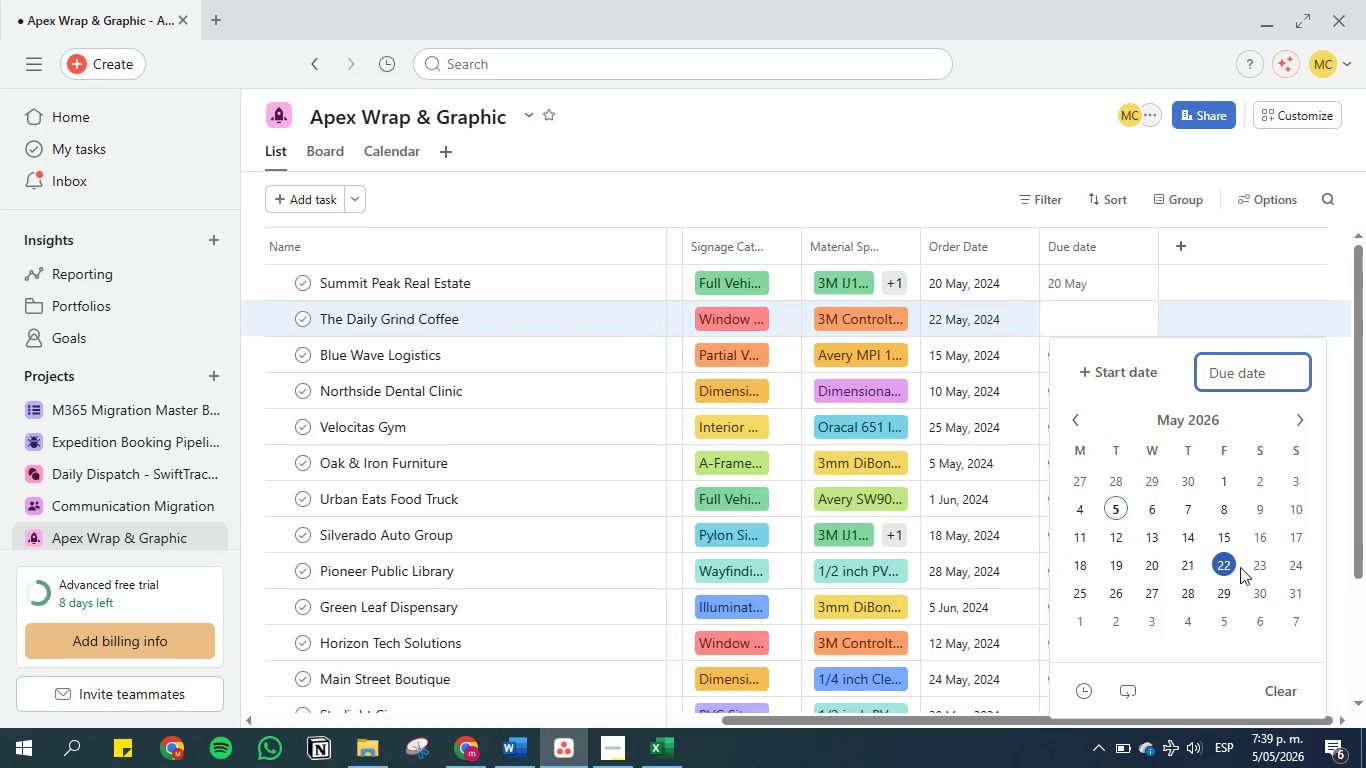 
left_click([1228, 564])
 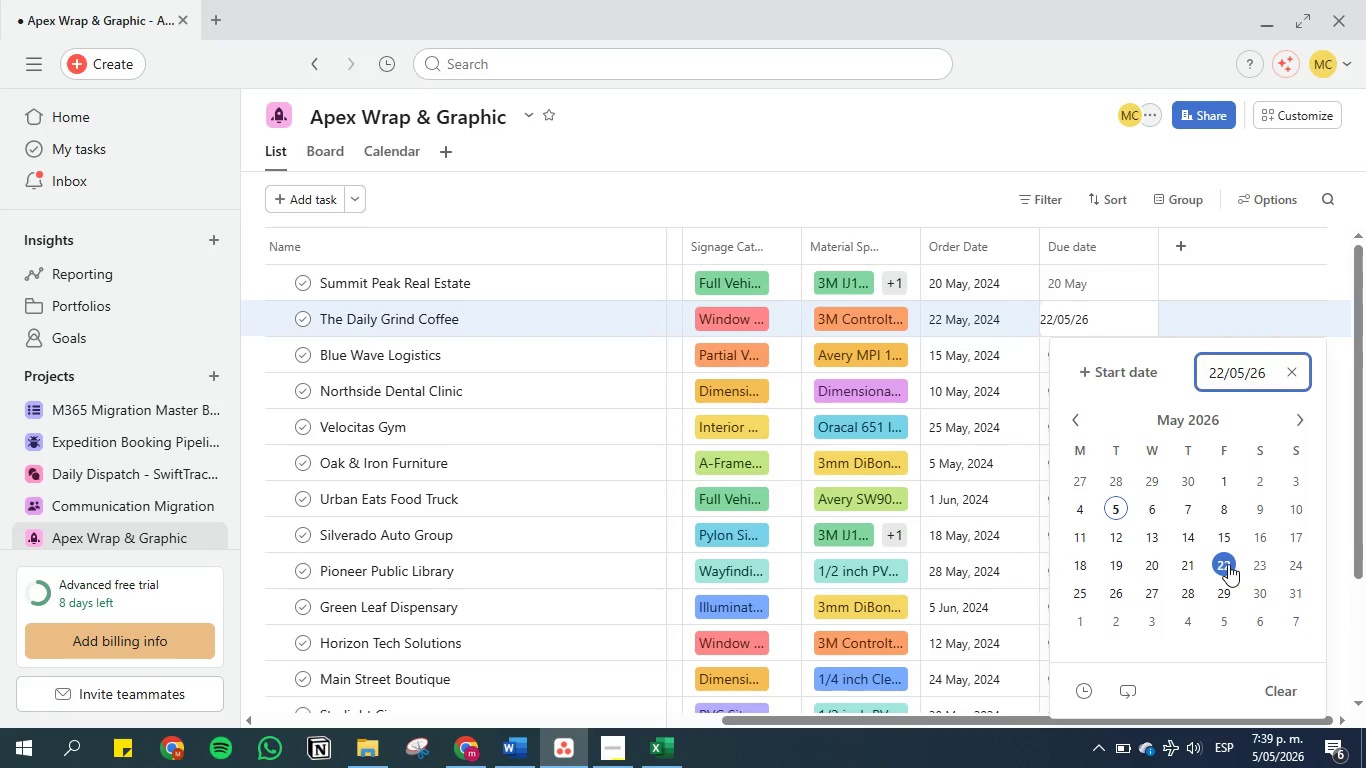 
key(Enter)
 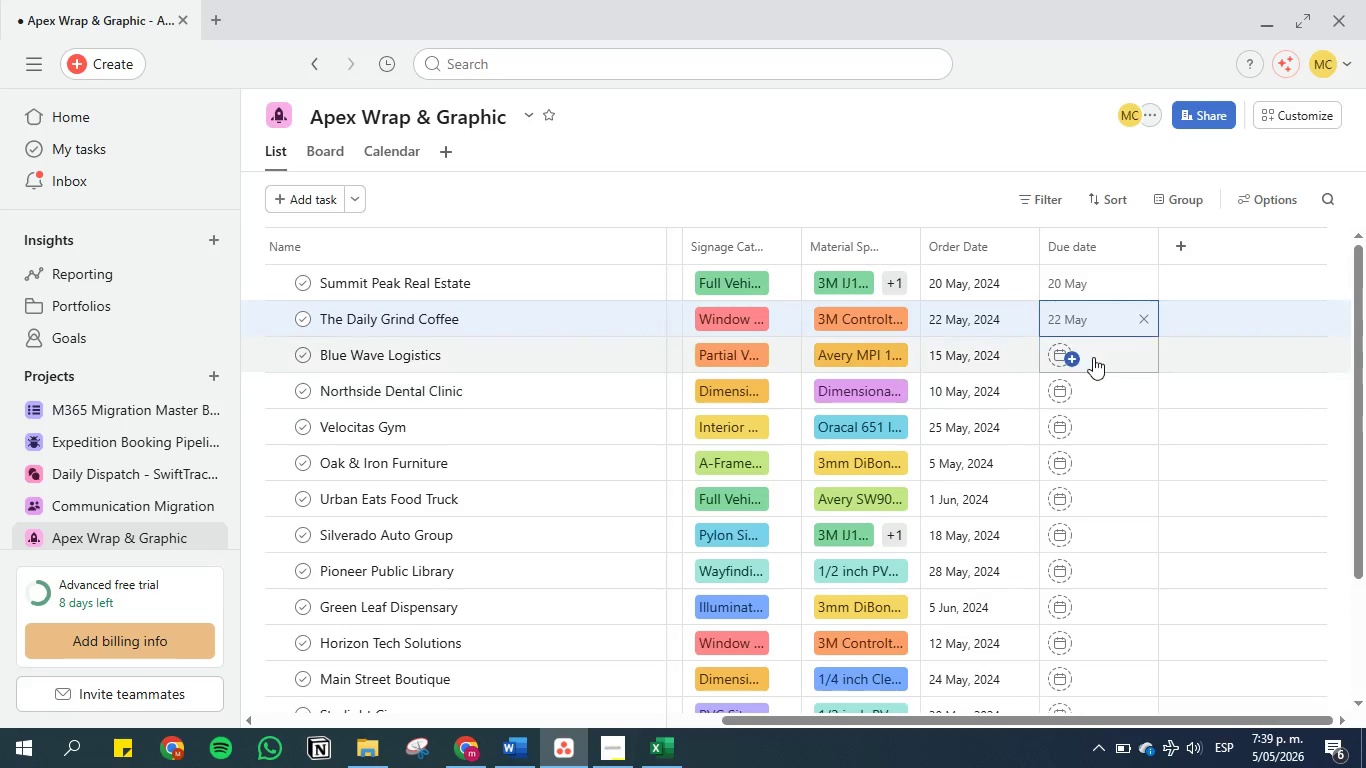 
left_click([1097, 350])
 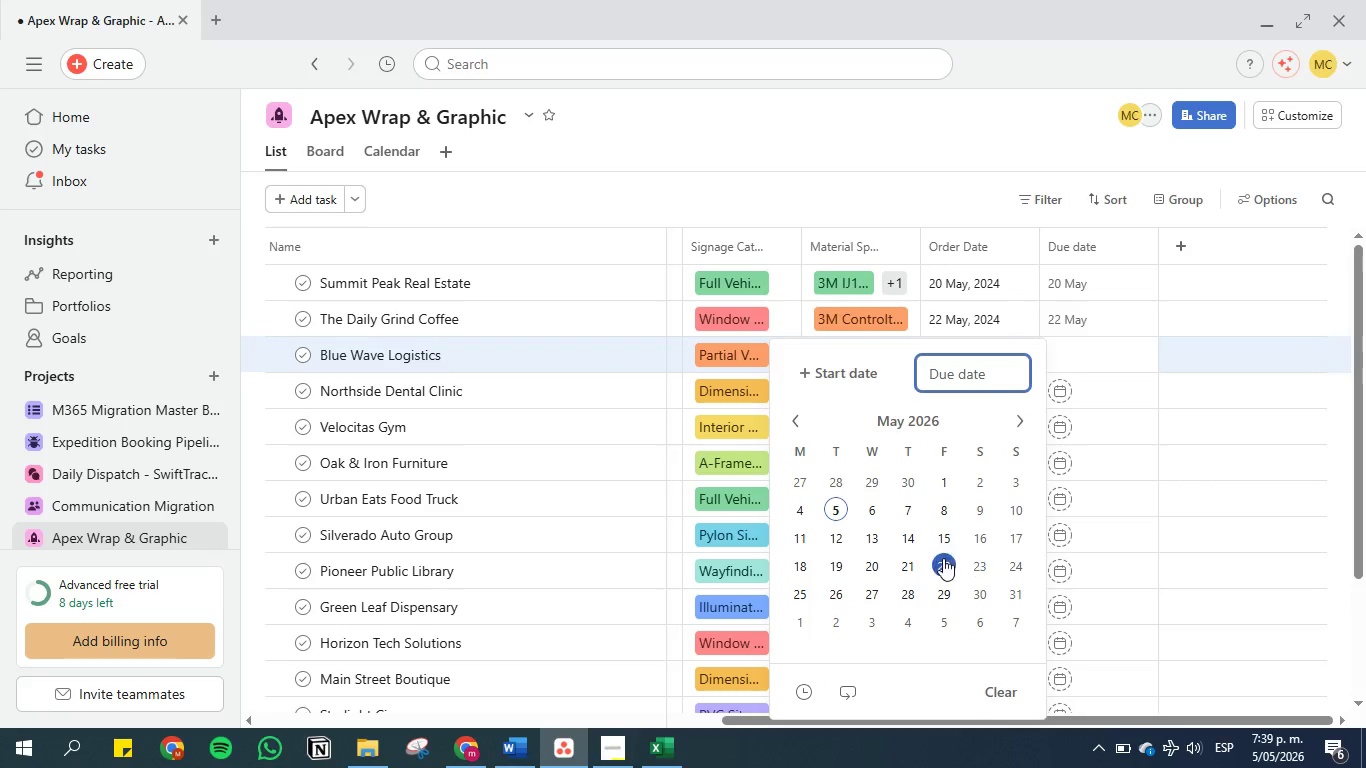 
left_click([944, 536])
 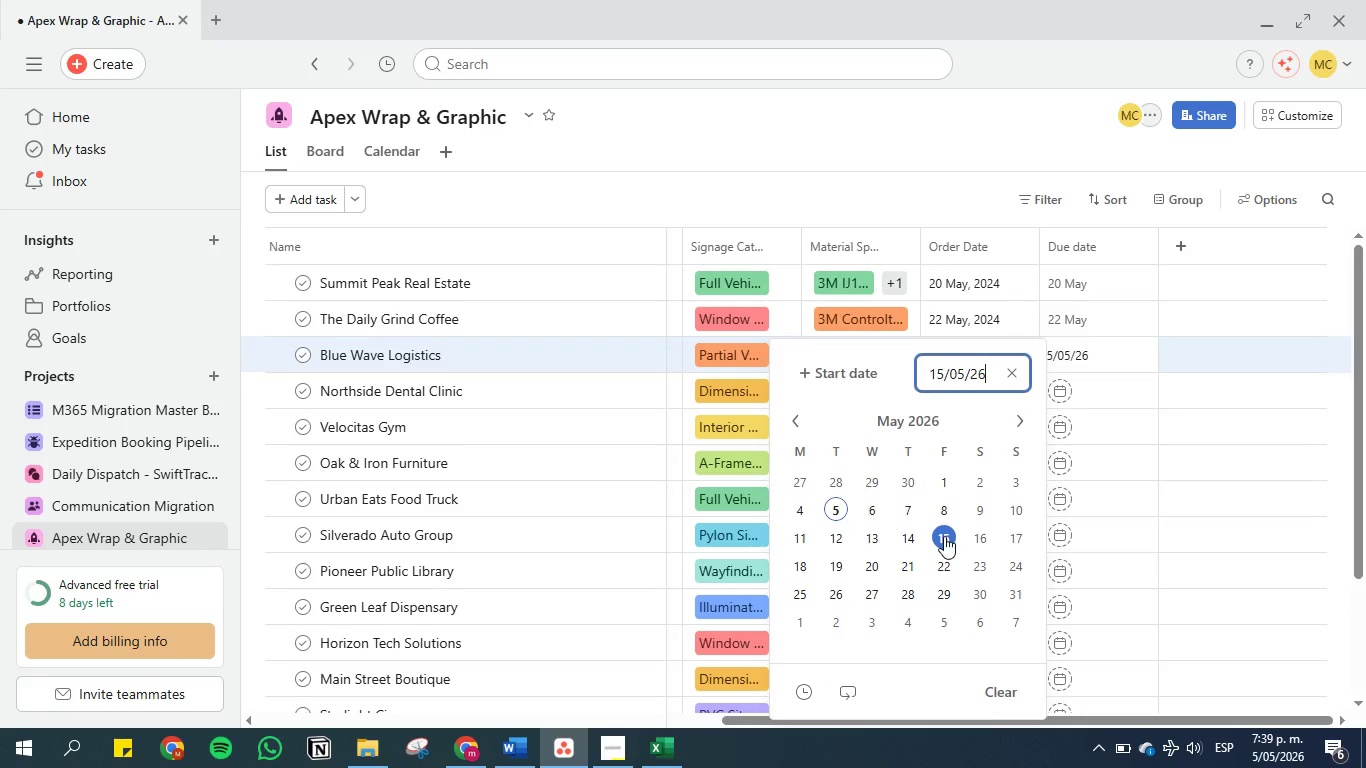 
key(Enter)
 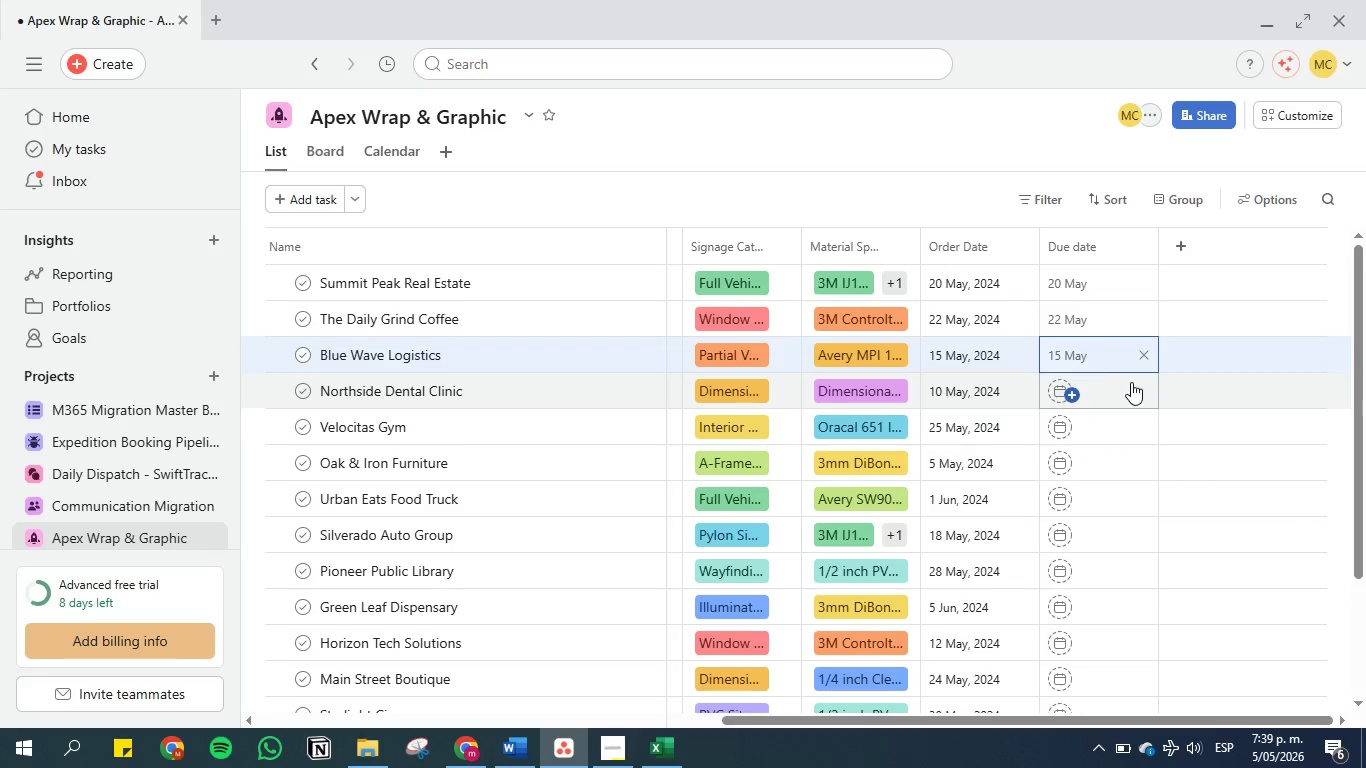 
left_click([1131, 382])
 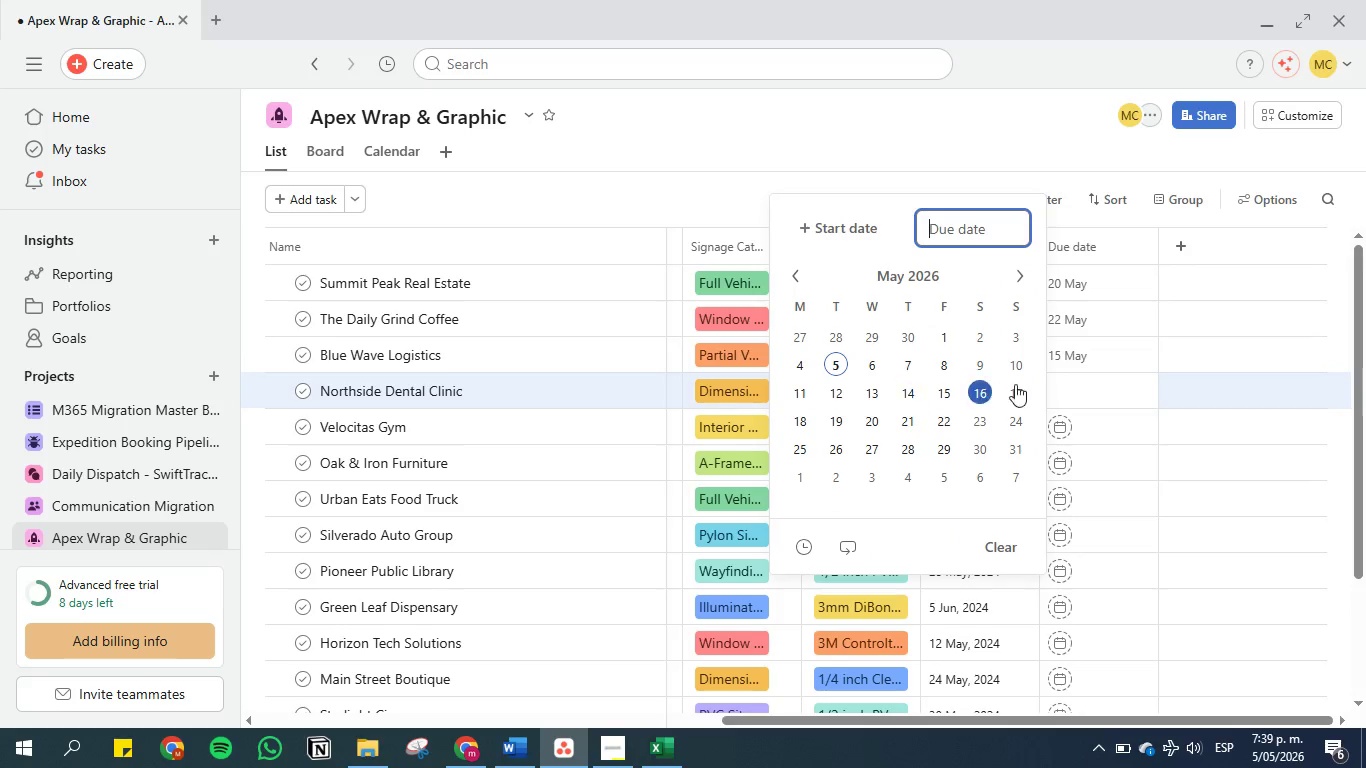 
left_click([1014, 371])
 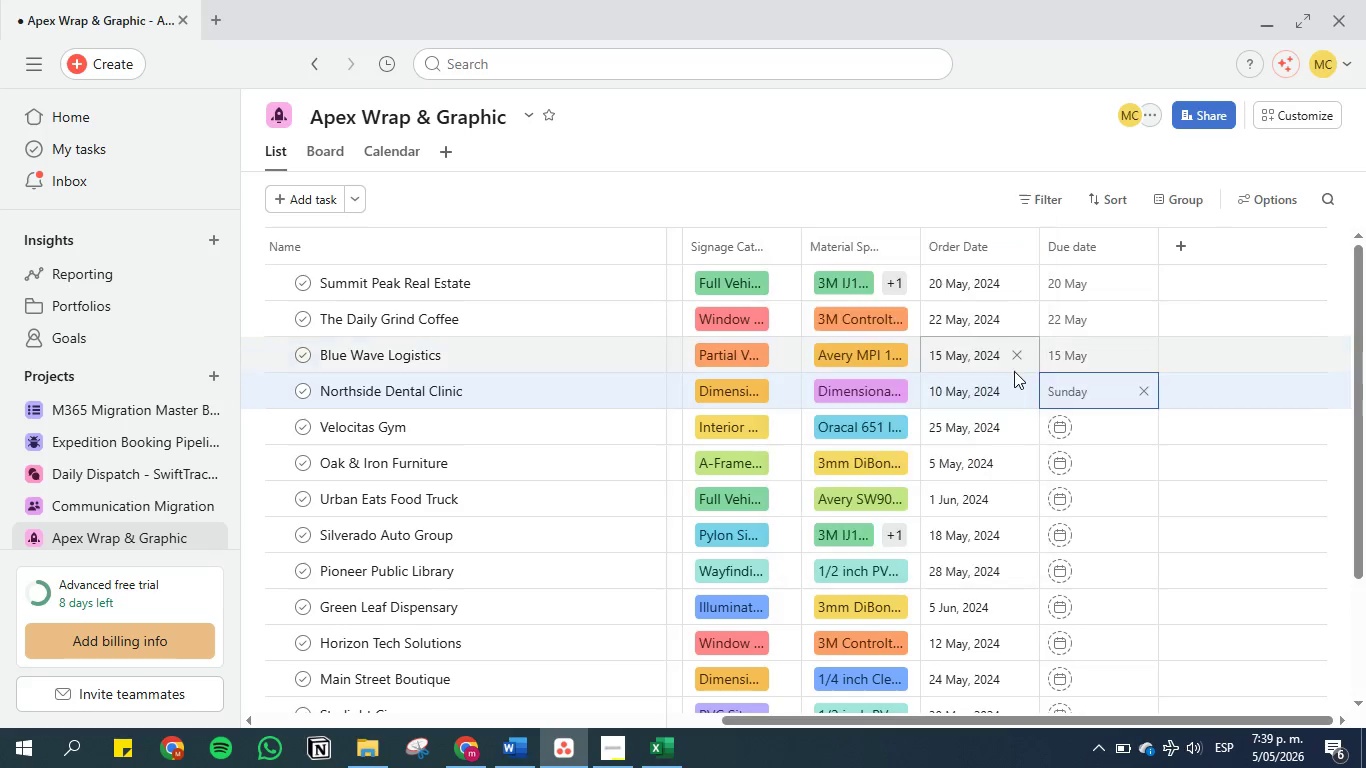 
key(Enter)
 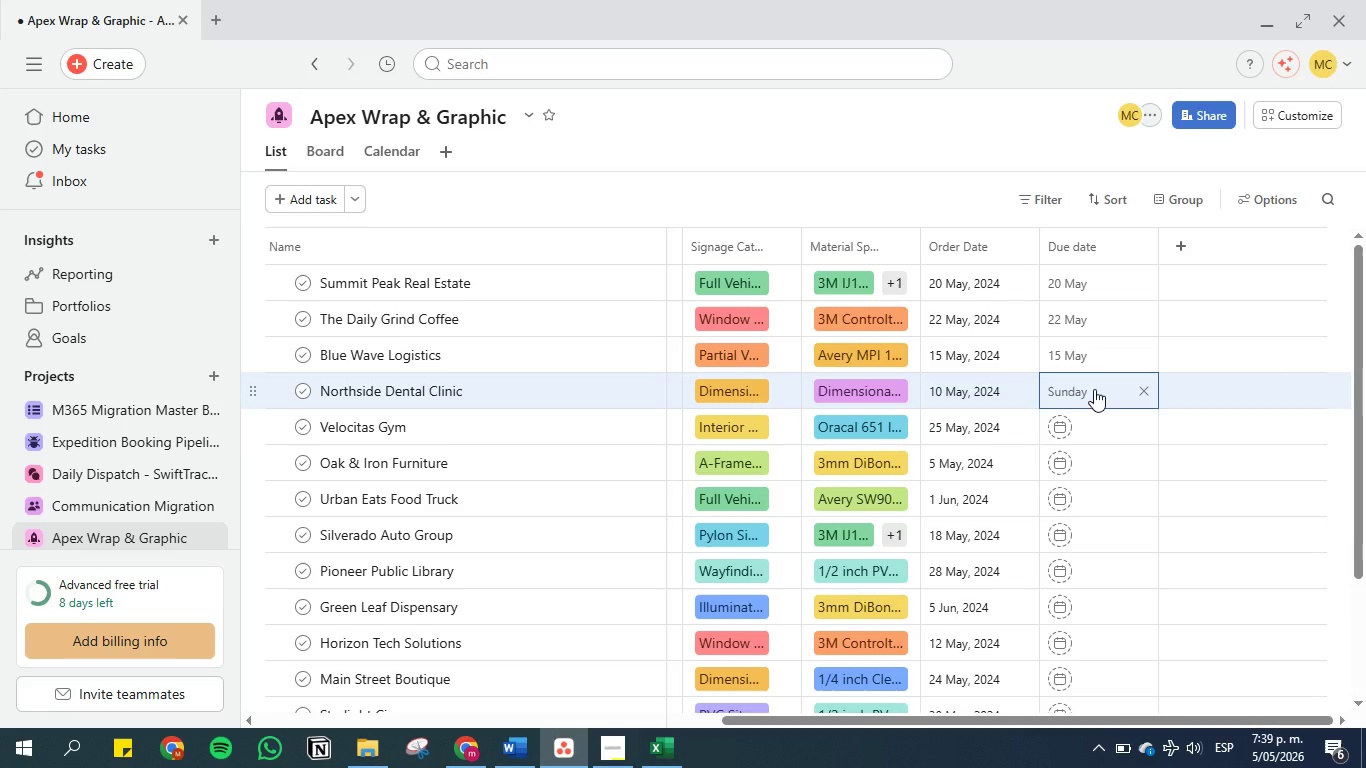 
left_click([1094, 389])
 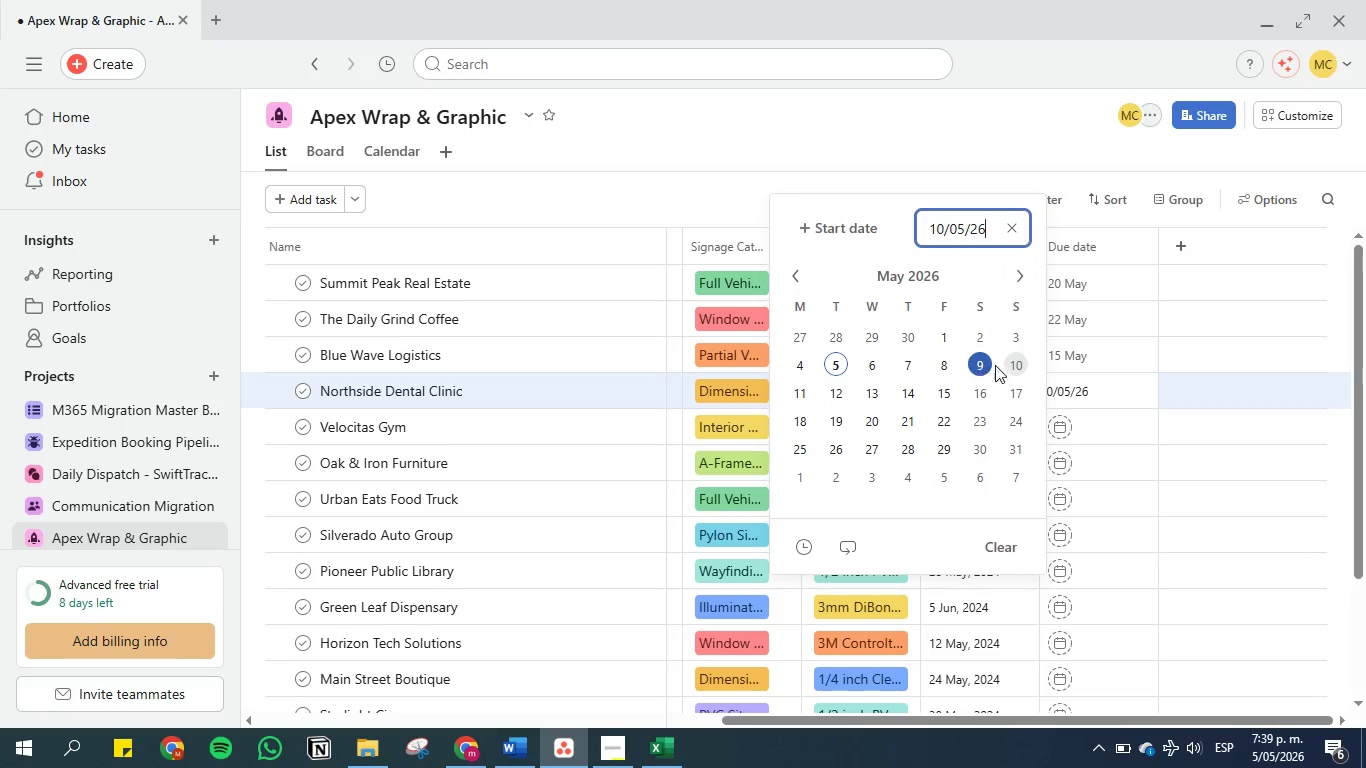 
left_click([1020, 367])
 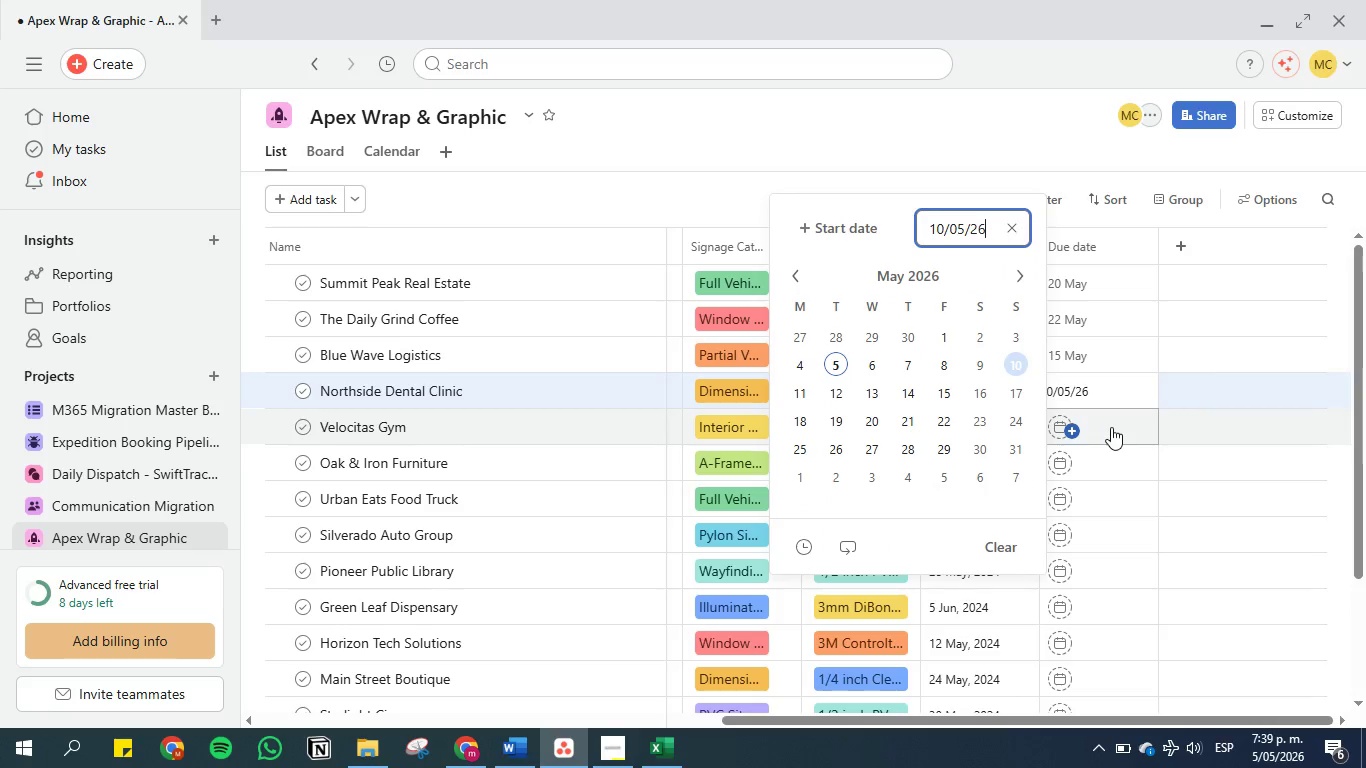 
left_click([1111, 427])
 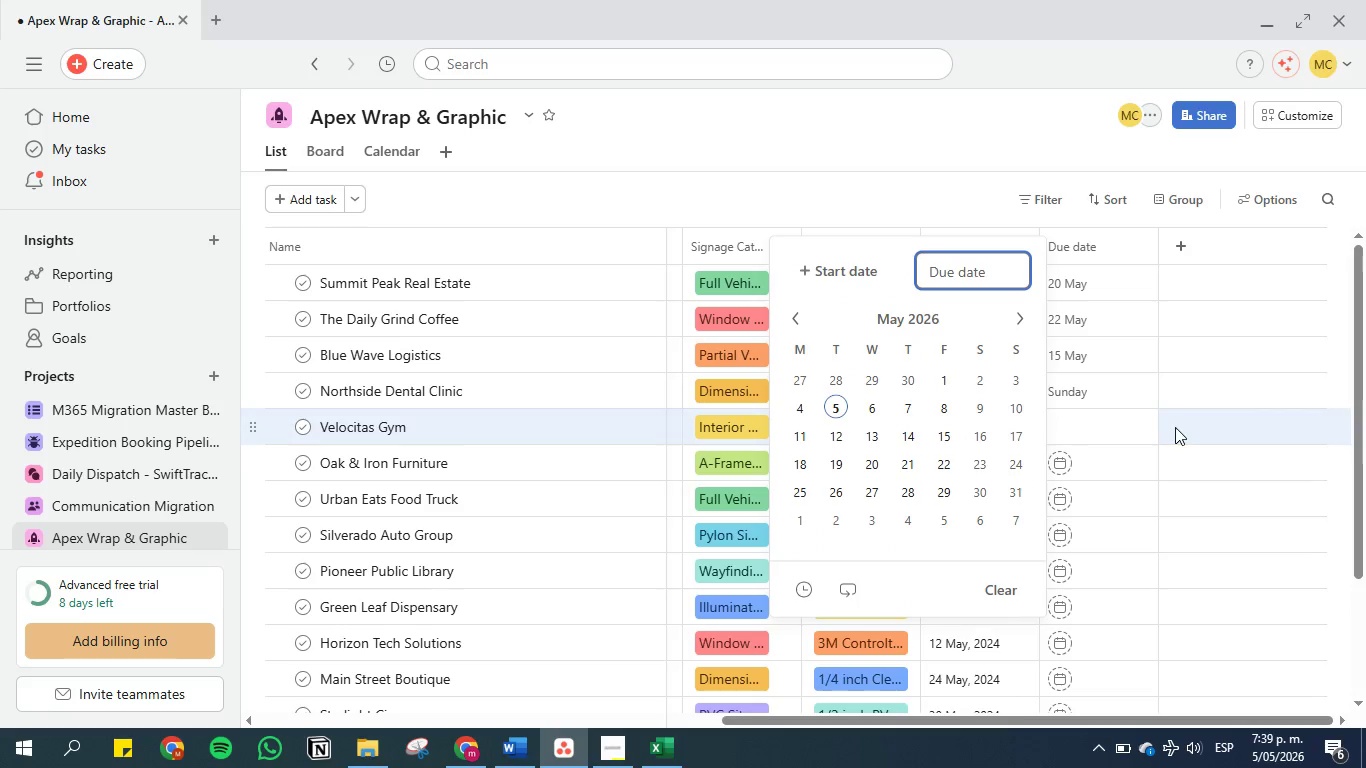 
left_click([1193, 427])
 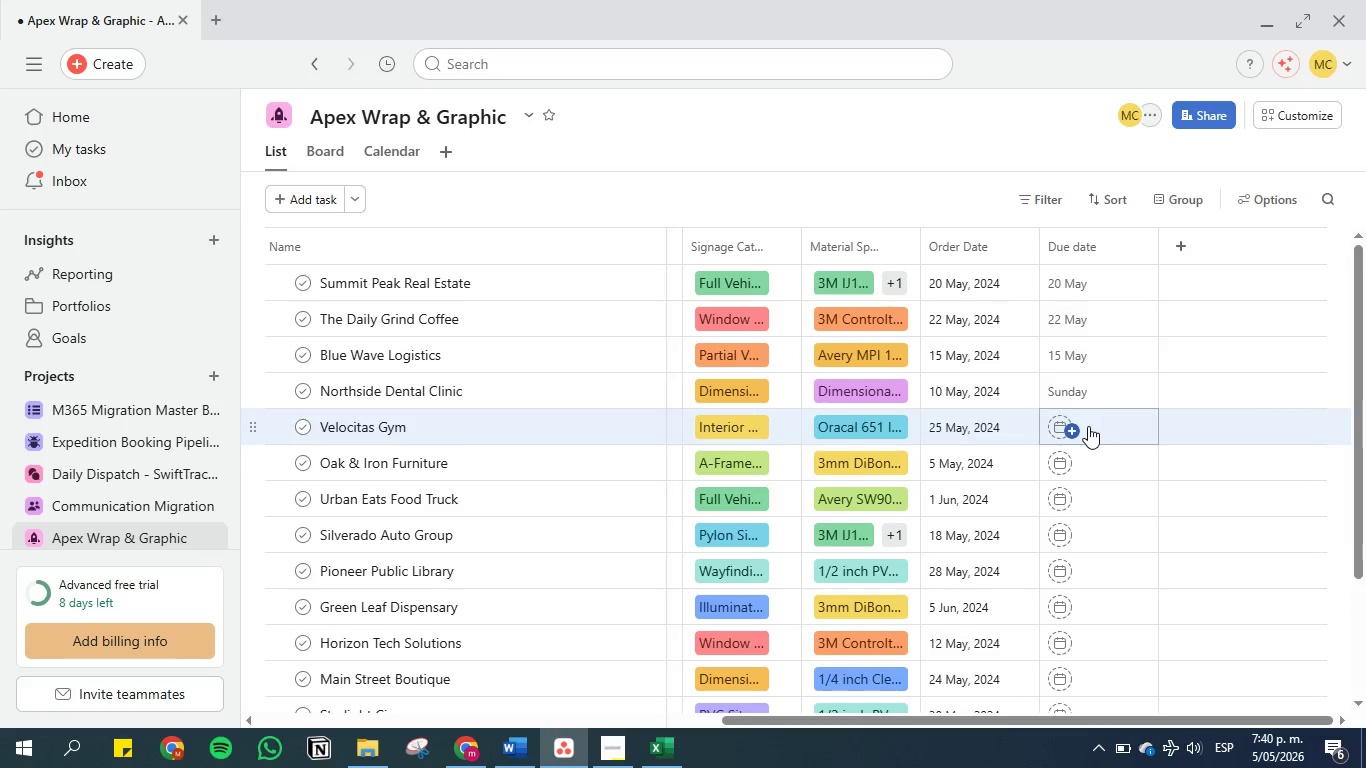 
left_click([1088, 426])
 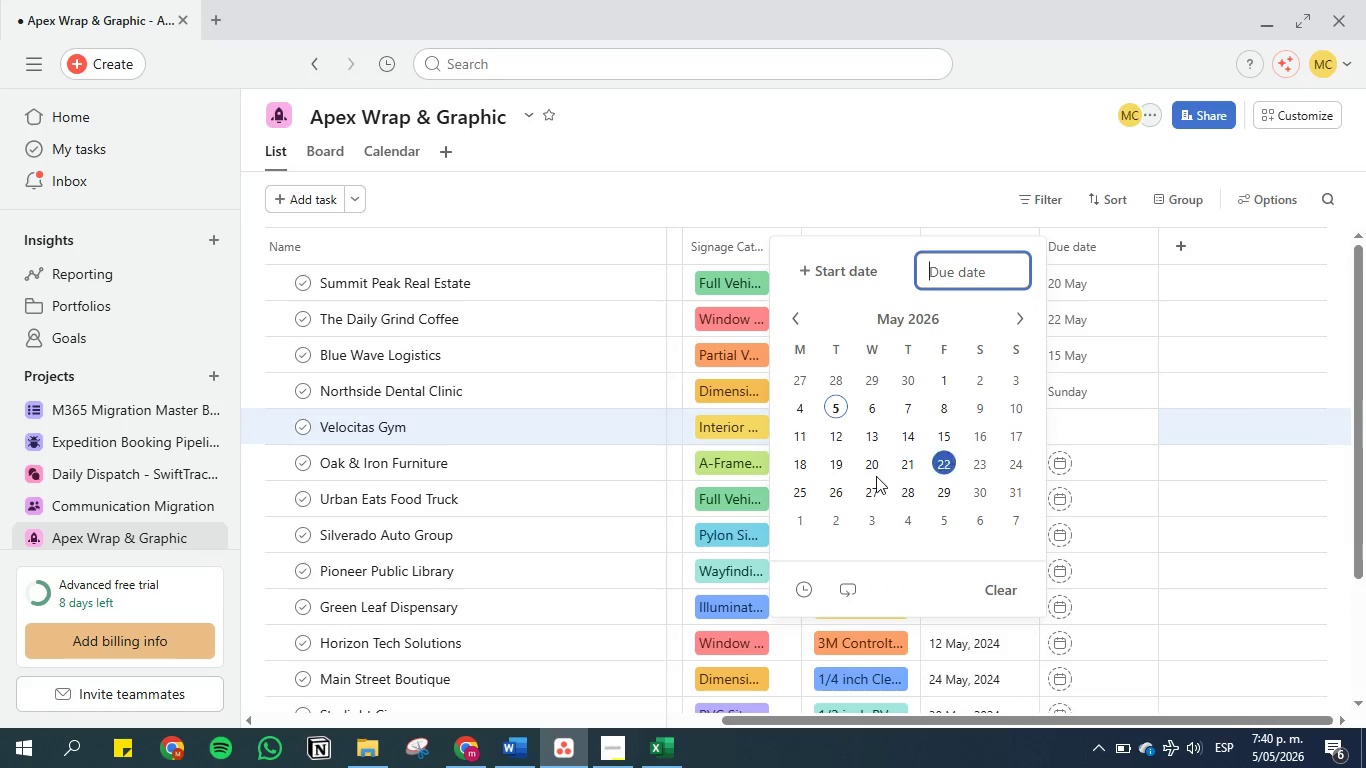 
left_click([799, 483])
 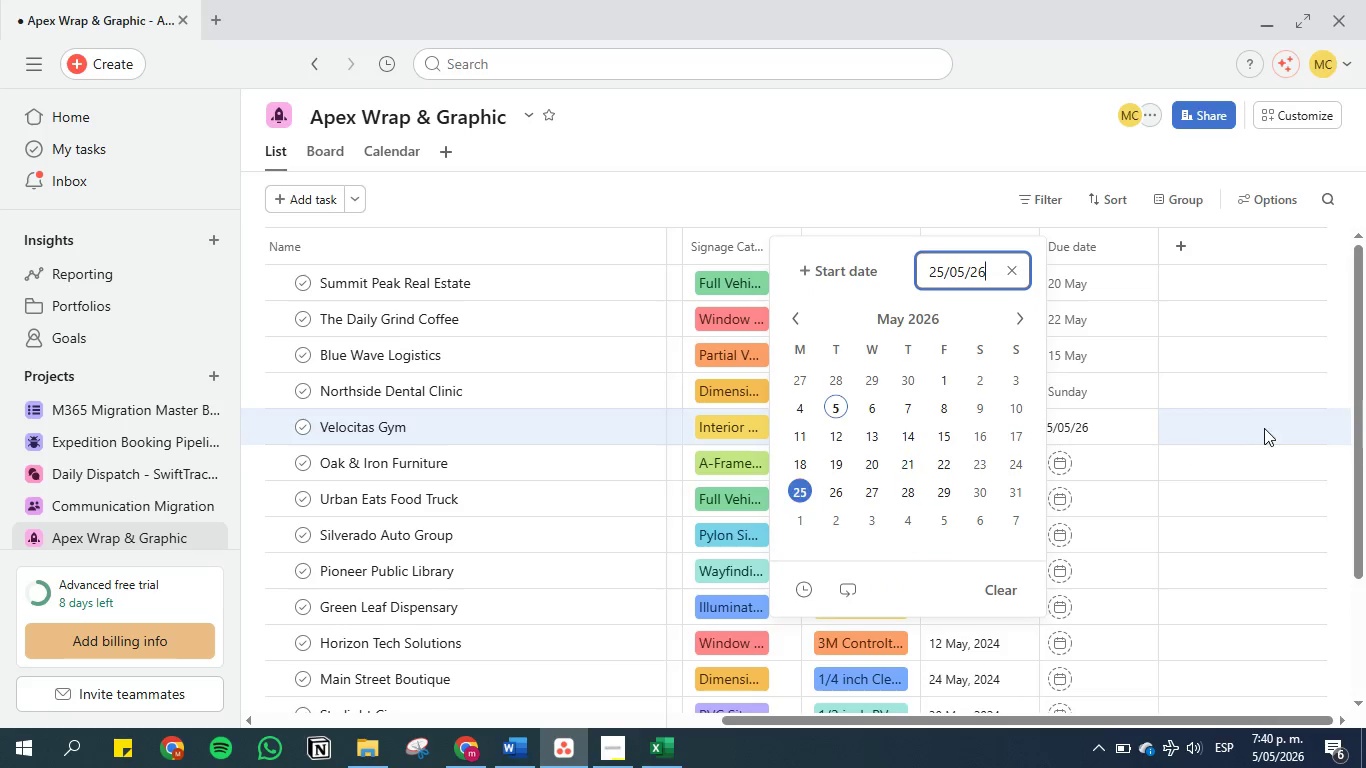 
key(Enter)
 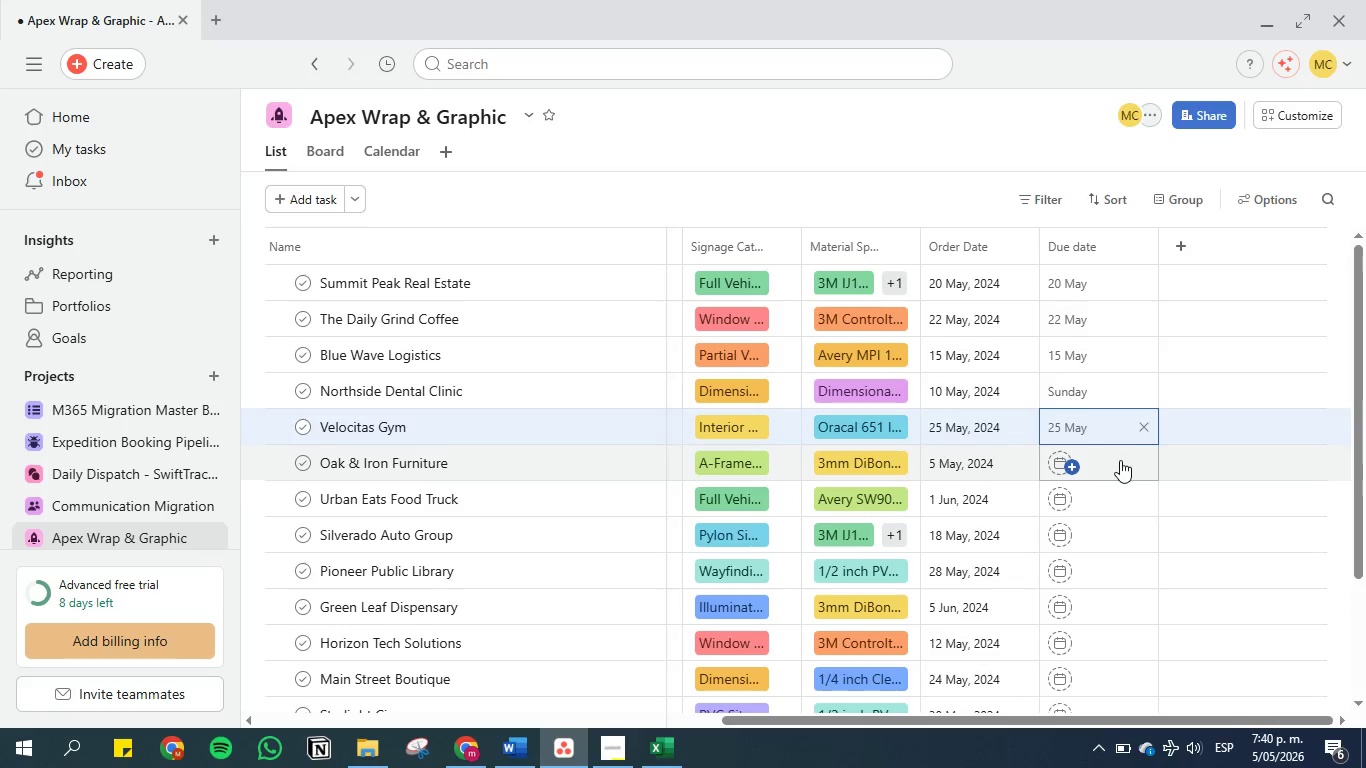 
left_click([1121, 460])
 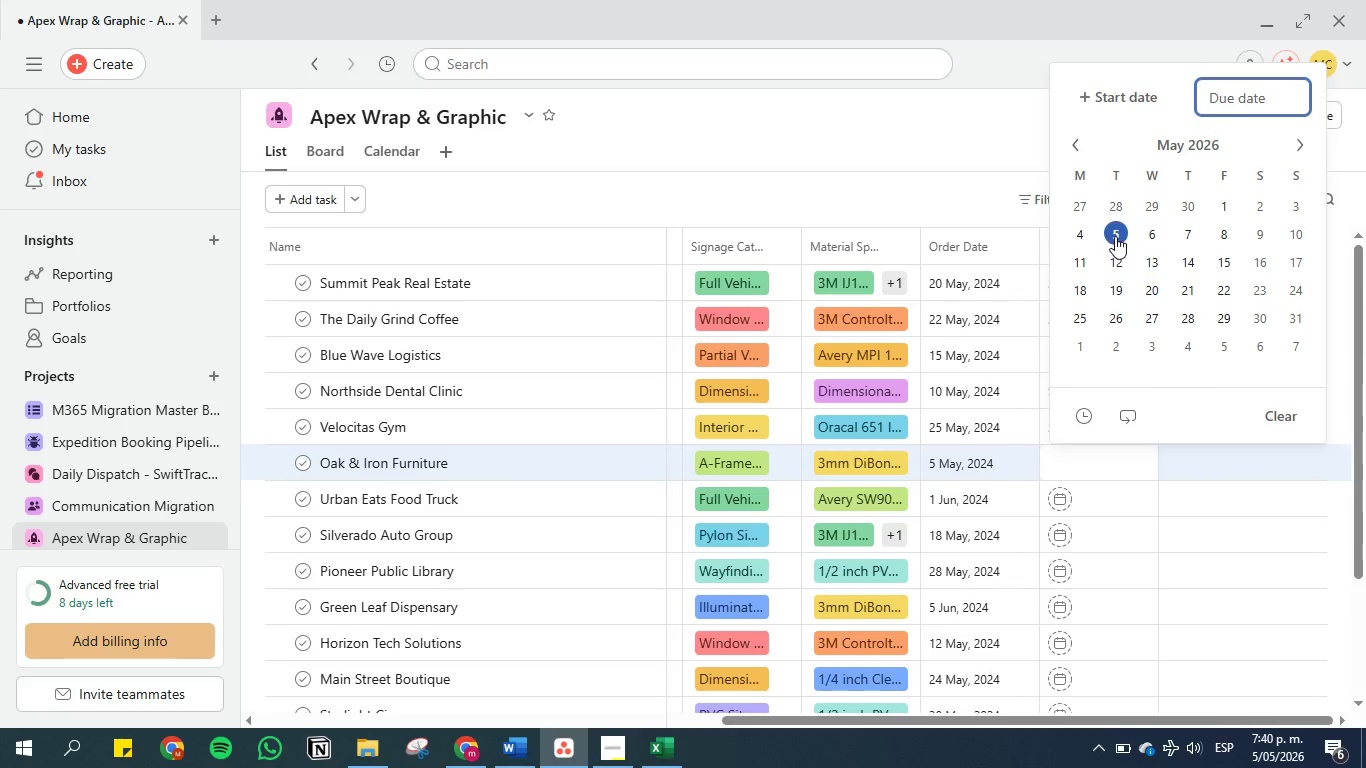 
left_click([1115, 236])
 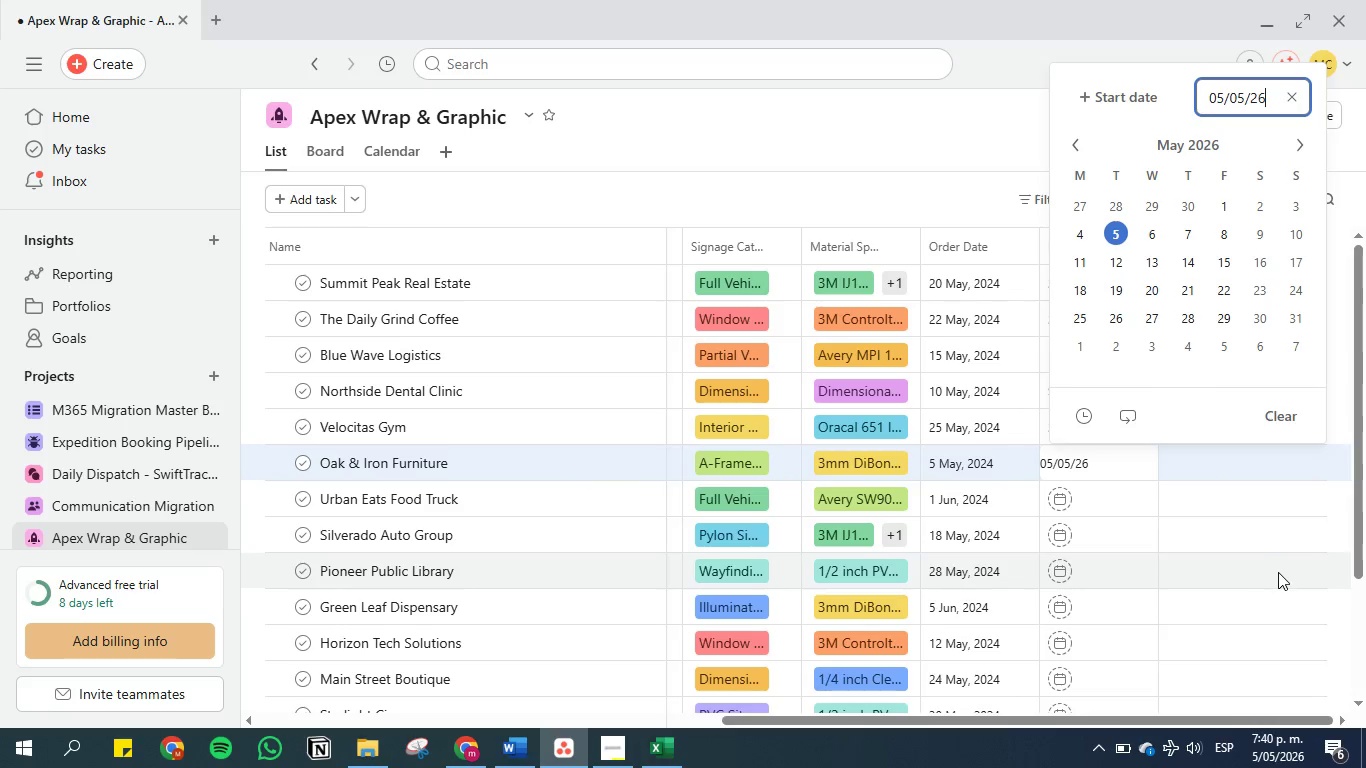 
left_click([1278, 572])
 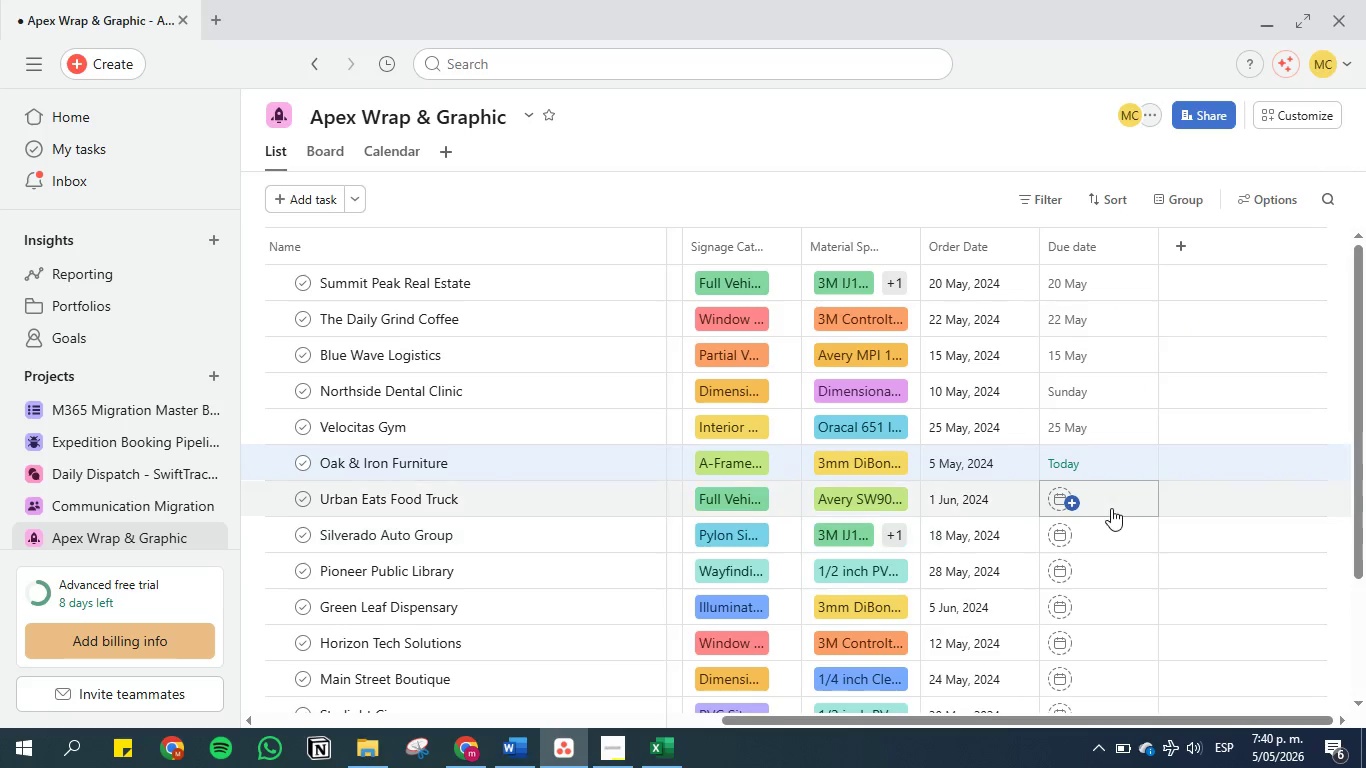 
left_click([1105, 502])
 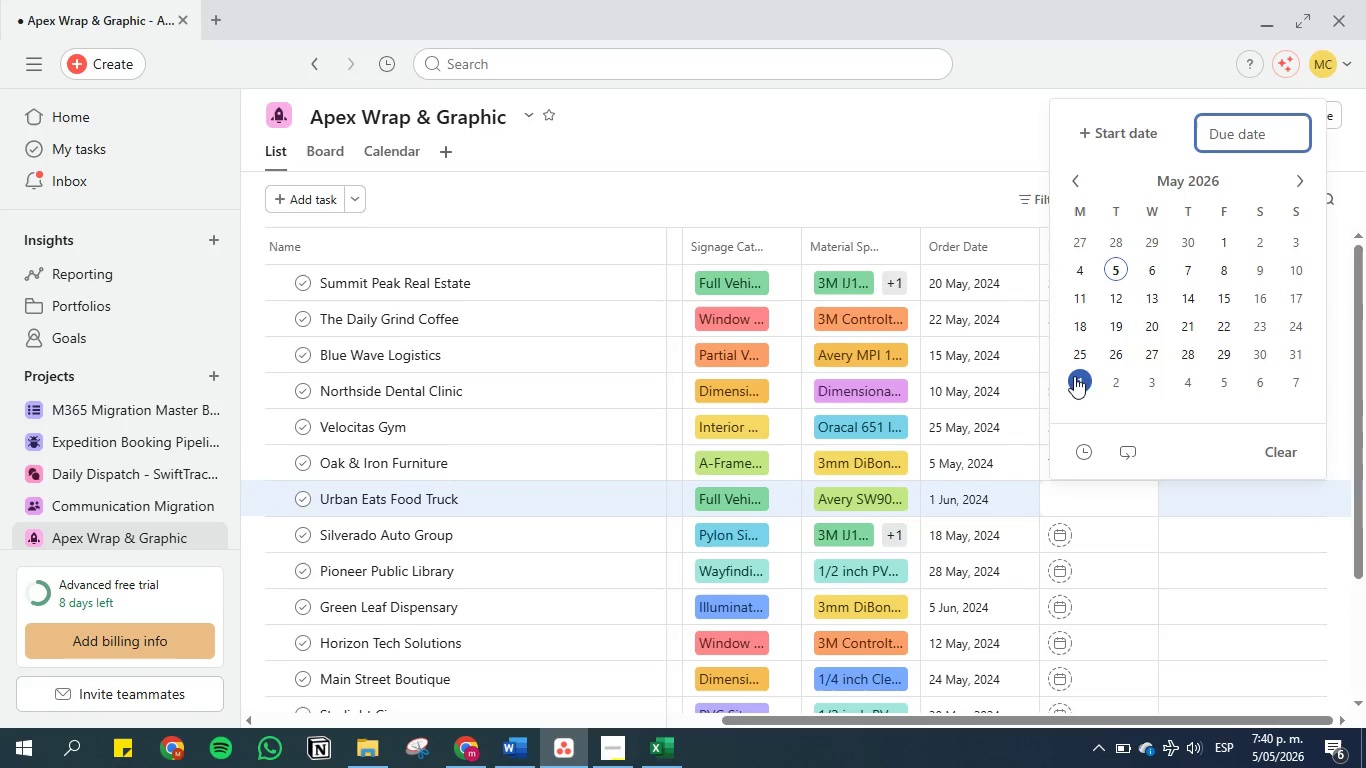 
left_click([1085, 379])
 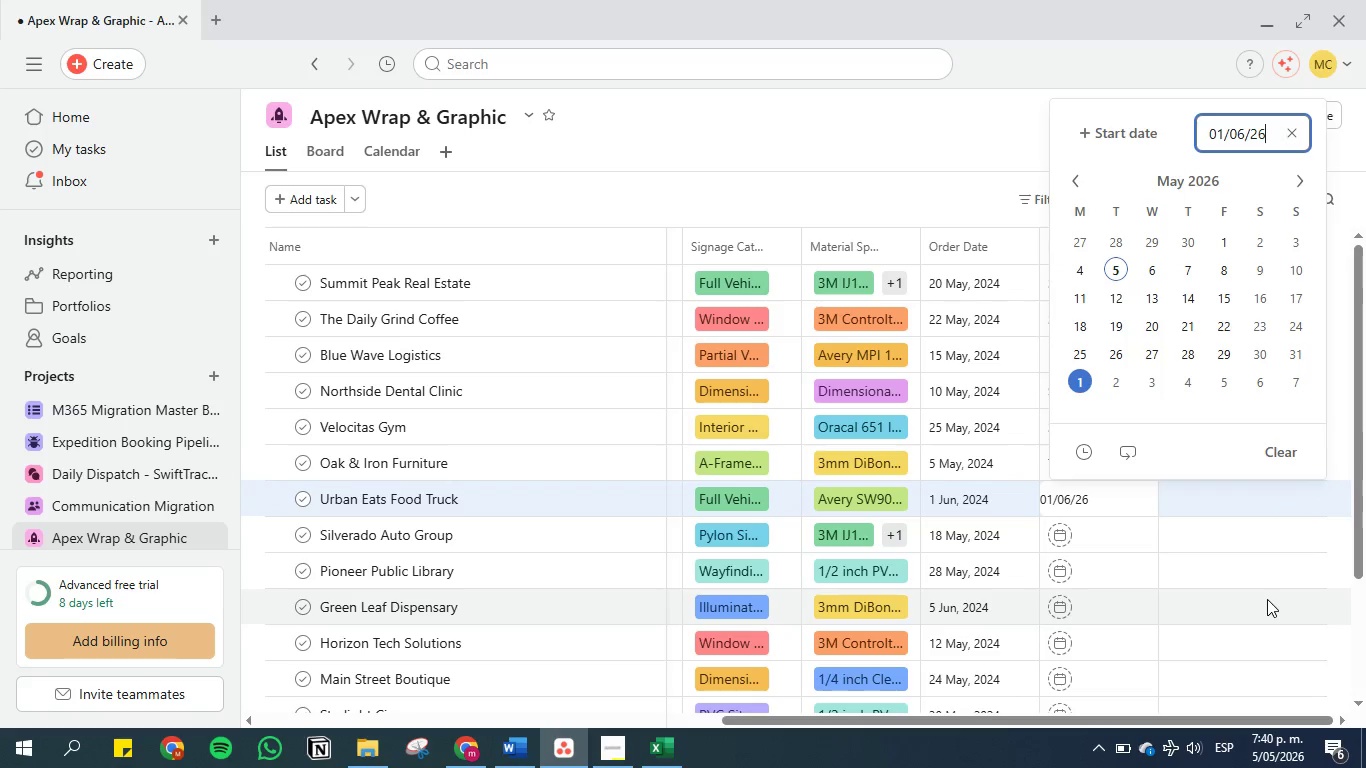 
left_click([1269, 600])
 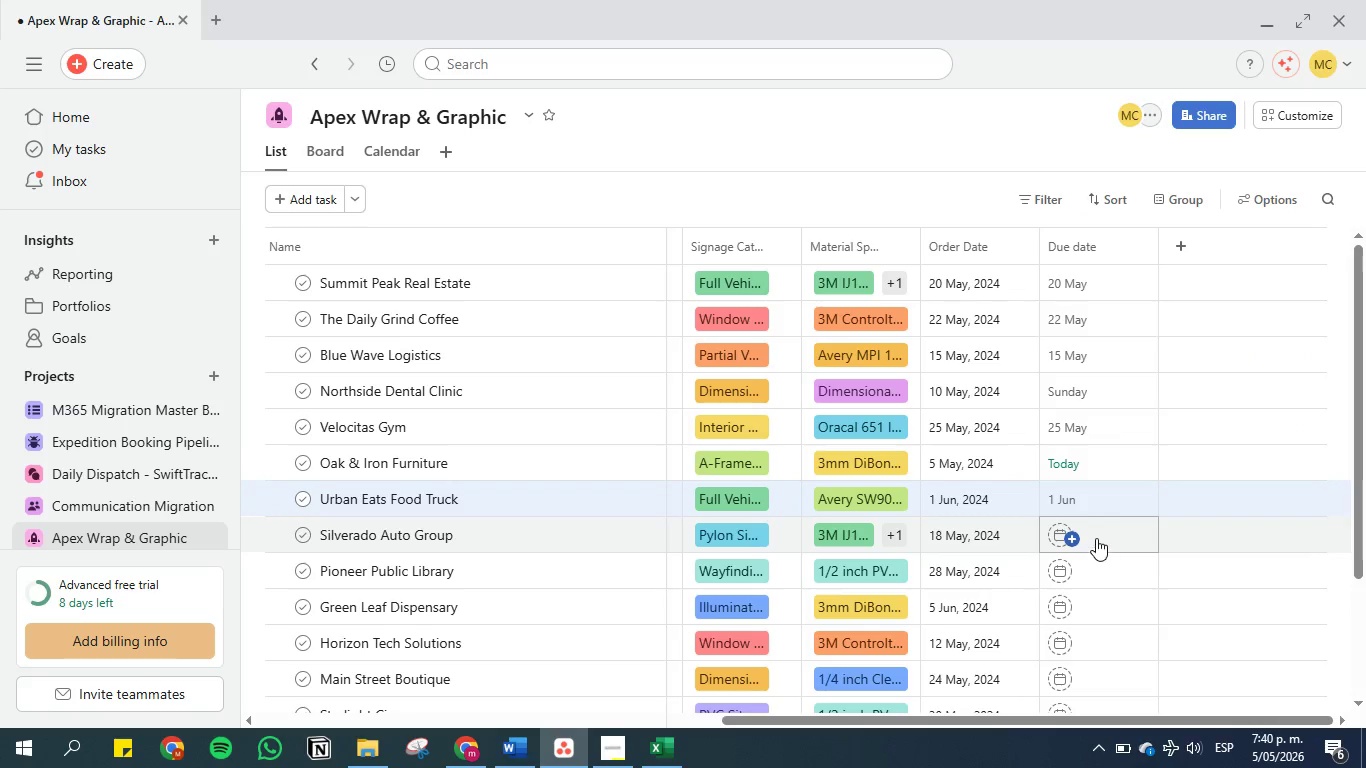 
left_click([1096, 536])
 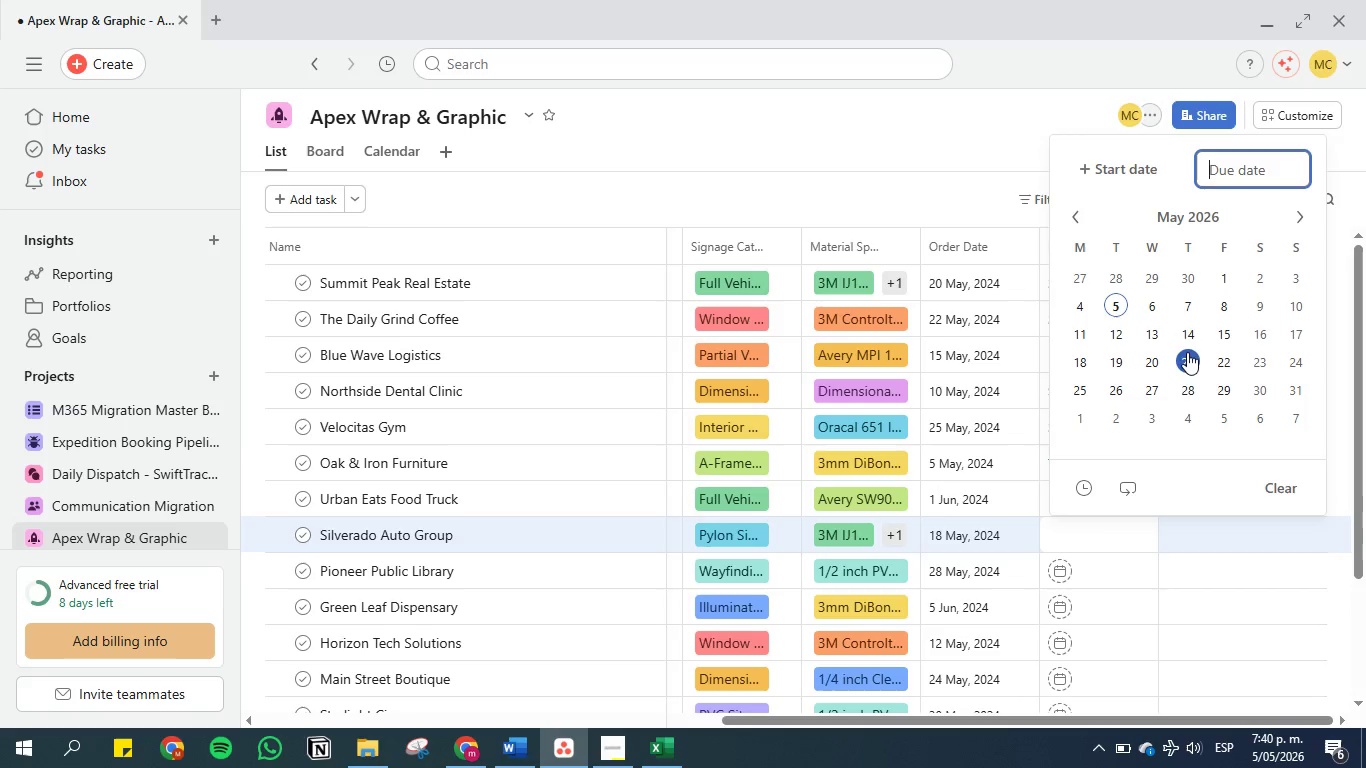 
scroll: coordinate [1188, 343], scroll_direction: down, amount: 4.0
 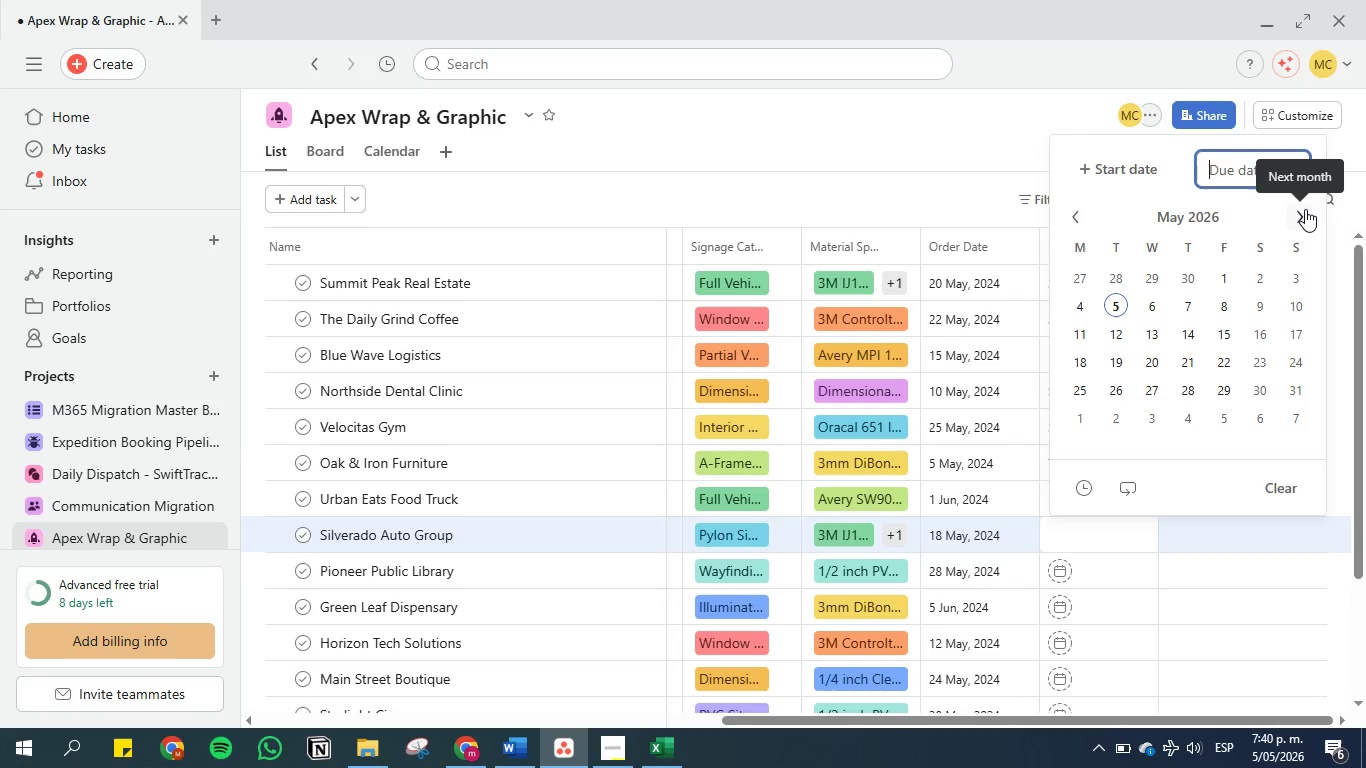 
left_click([1305, 212])
 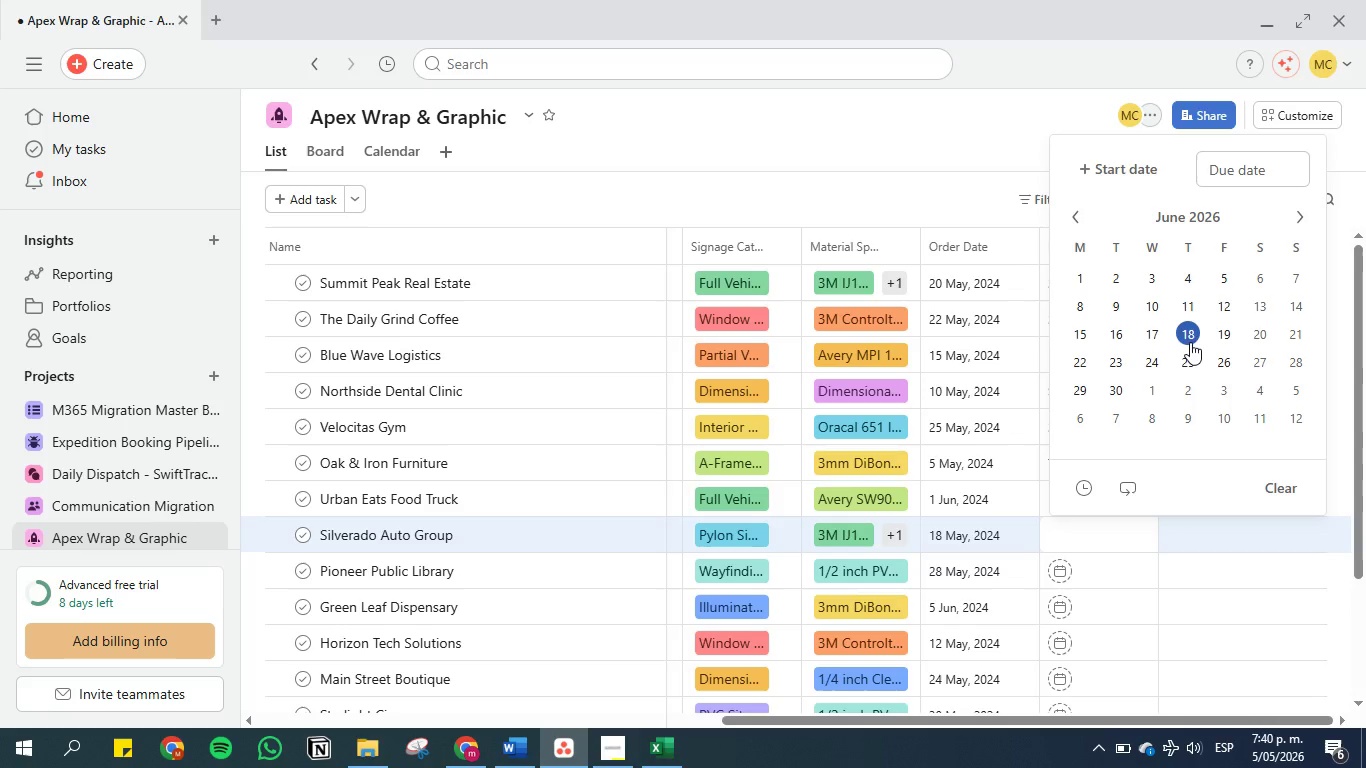 
left_click([1188, 335])
 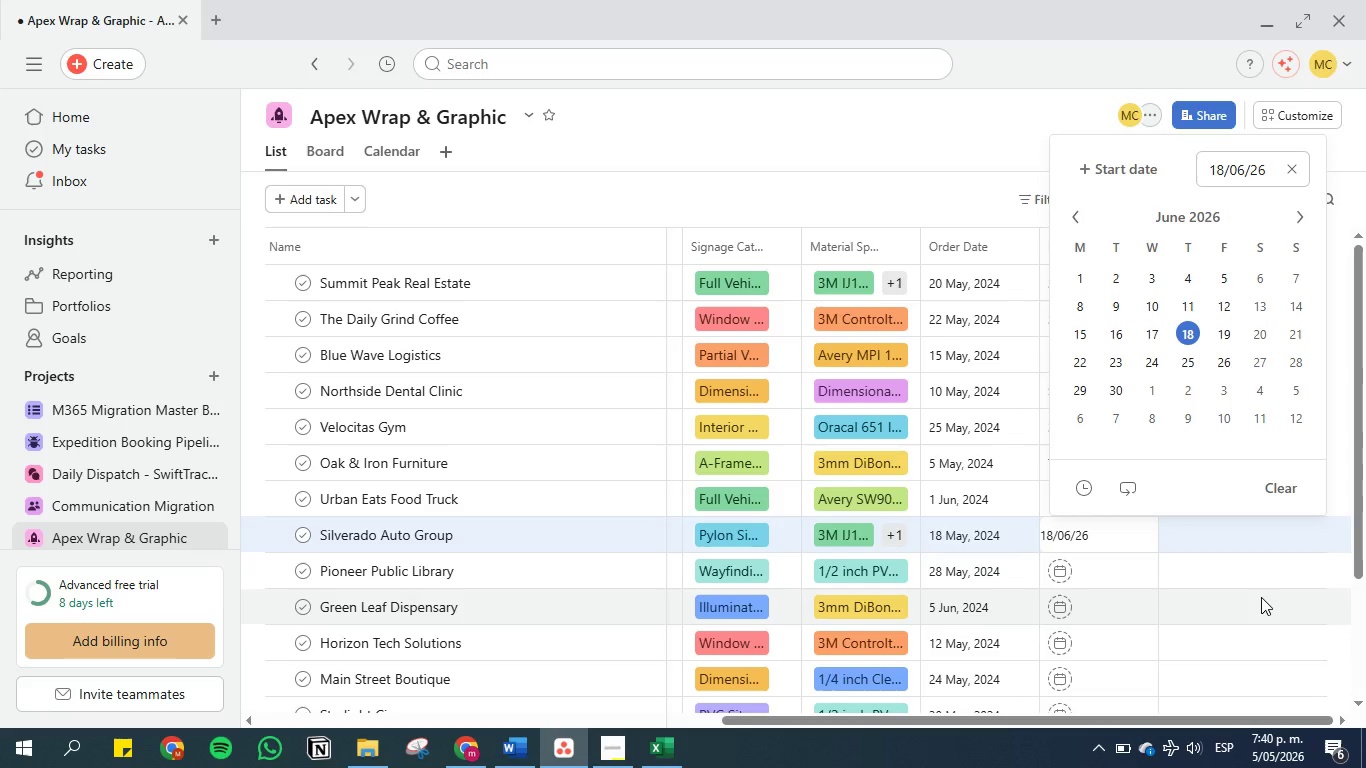 
left_click([1262, 597])
 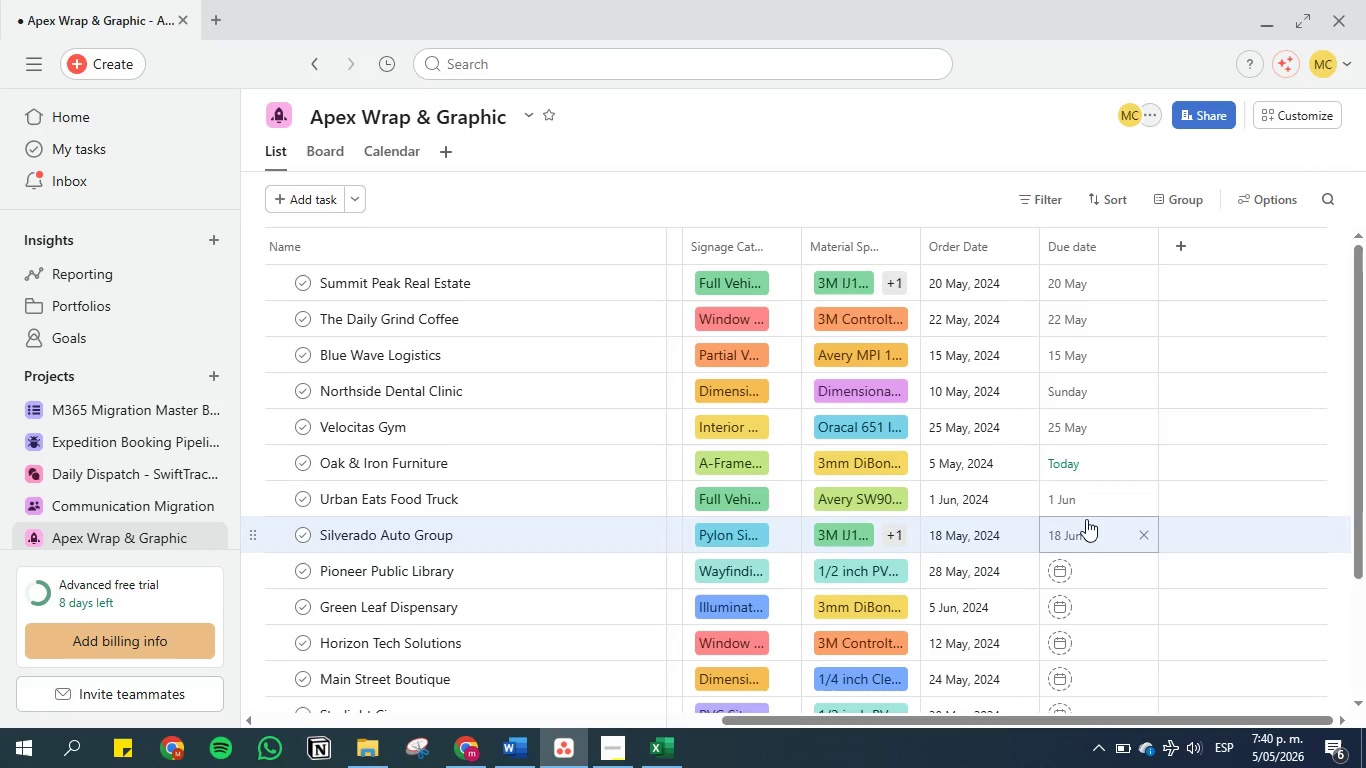 
hold_key(key=ControlLeft, duration=0.58)
left_click([1094, 532])
 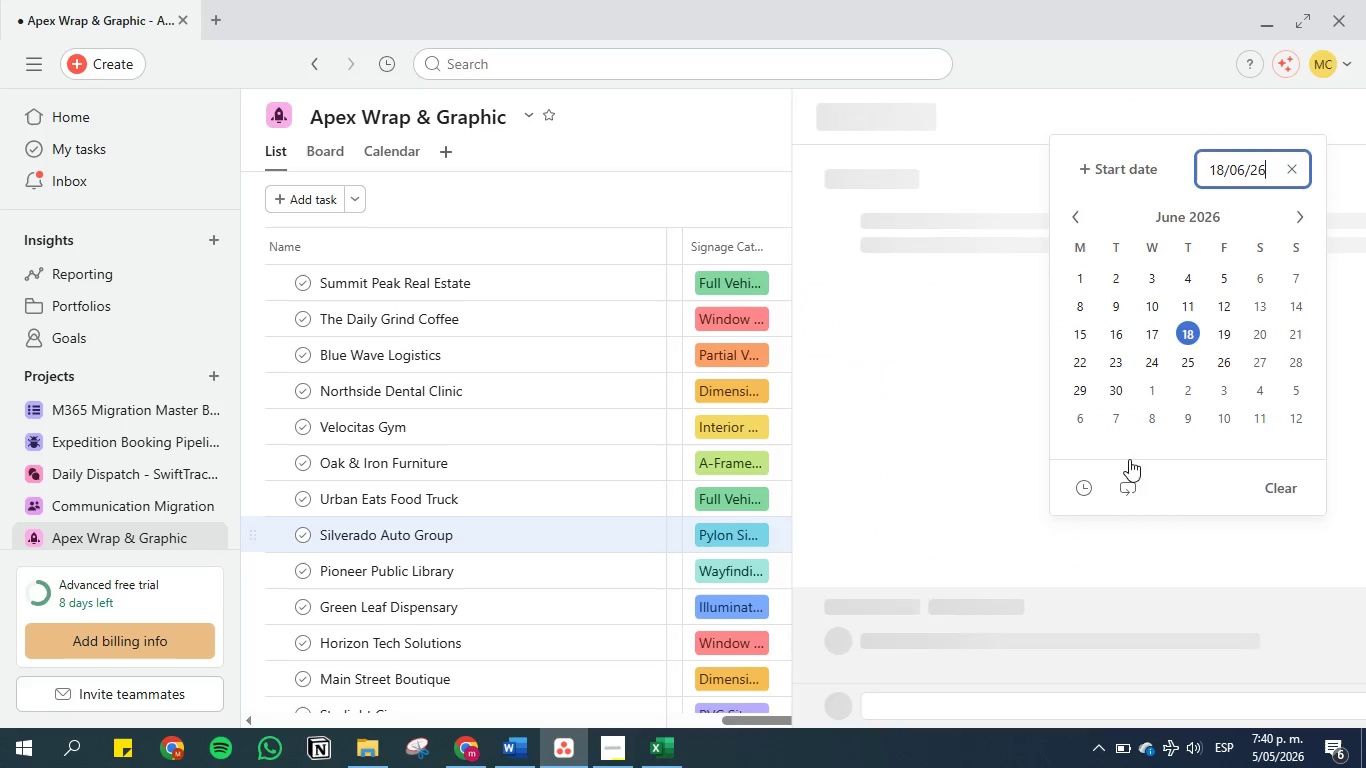 
key(Control+ControlLeft)
 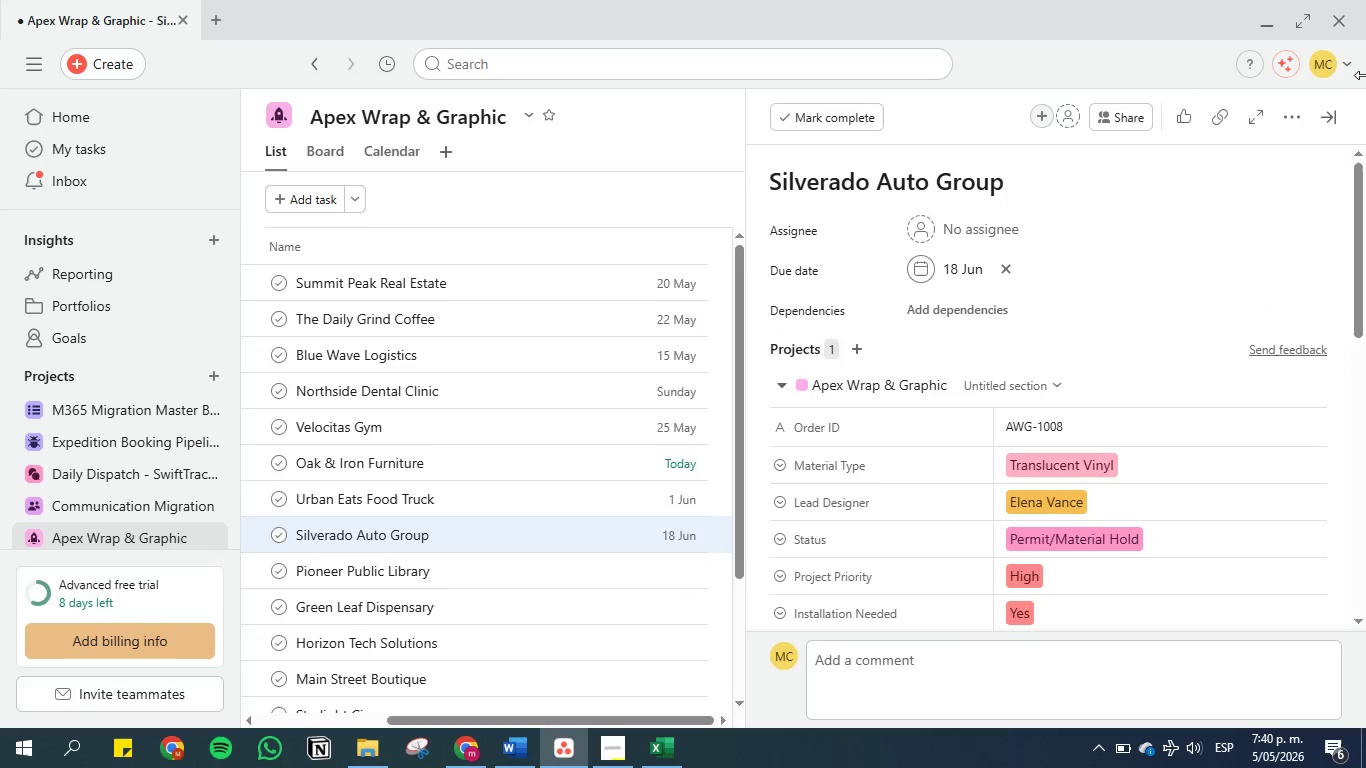 
left_click([1337, 112])
 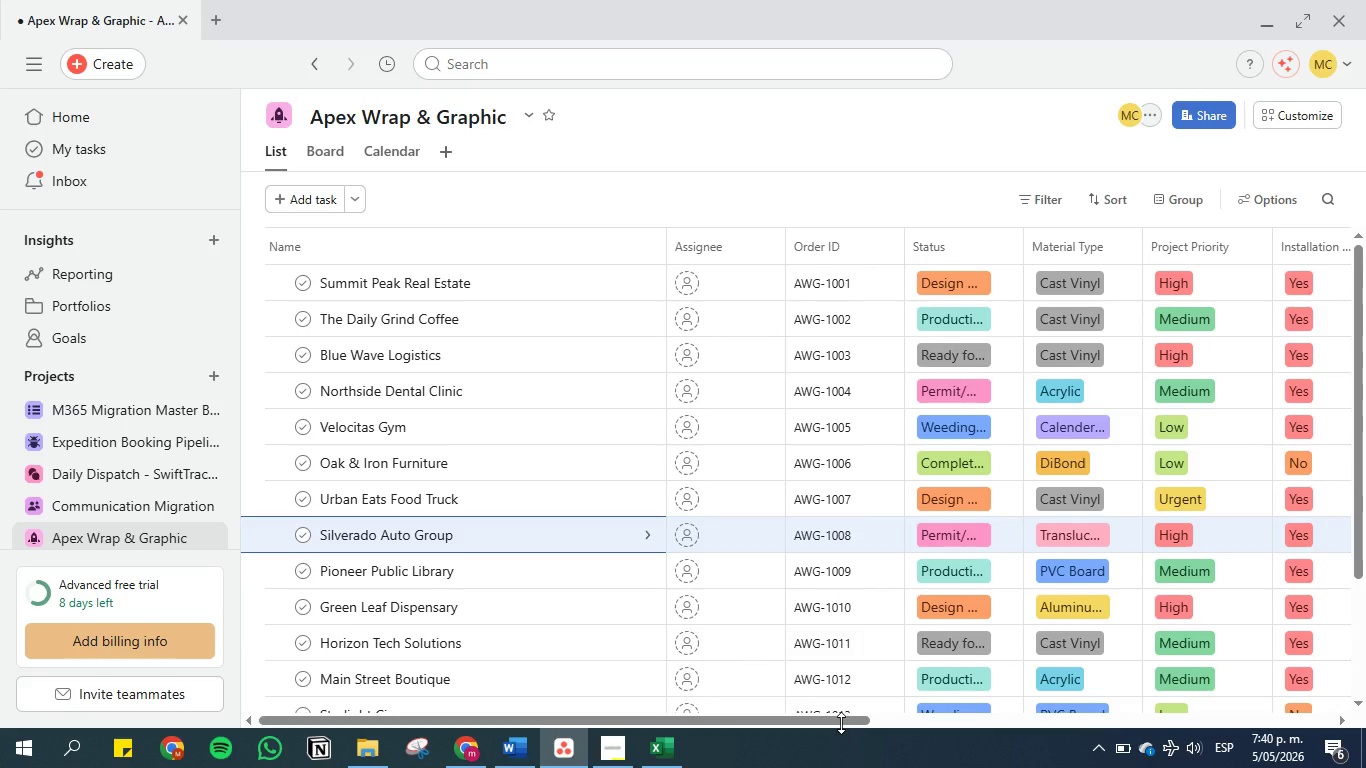 
left_click_drag(start_coordinate=[836, 720], to_coordinate=[1324, 698])
 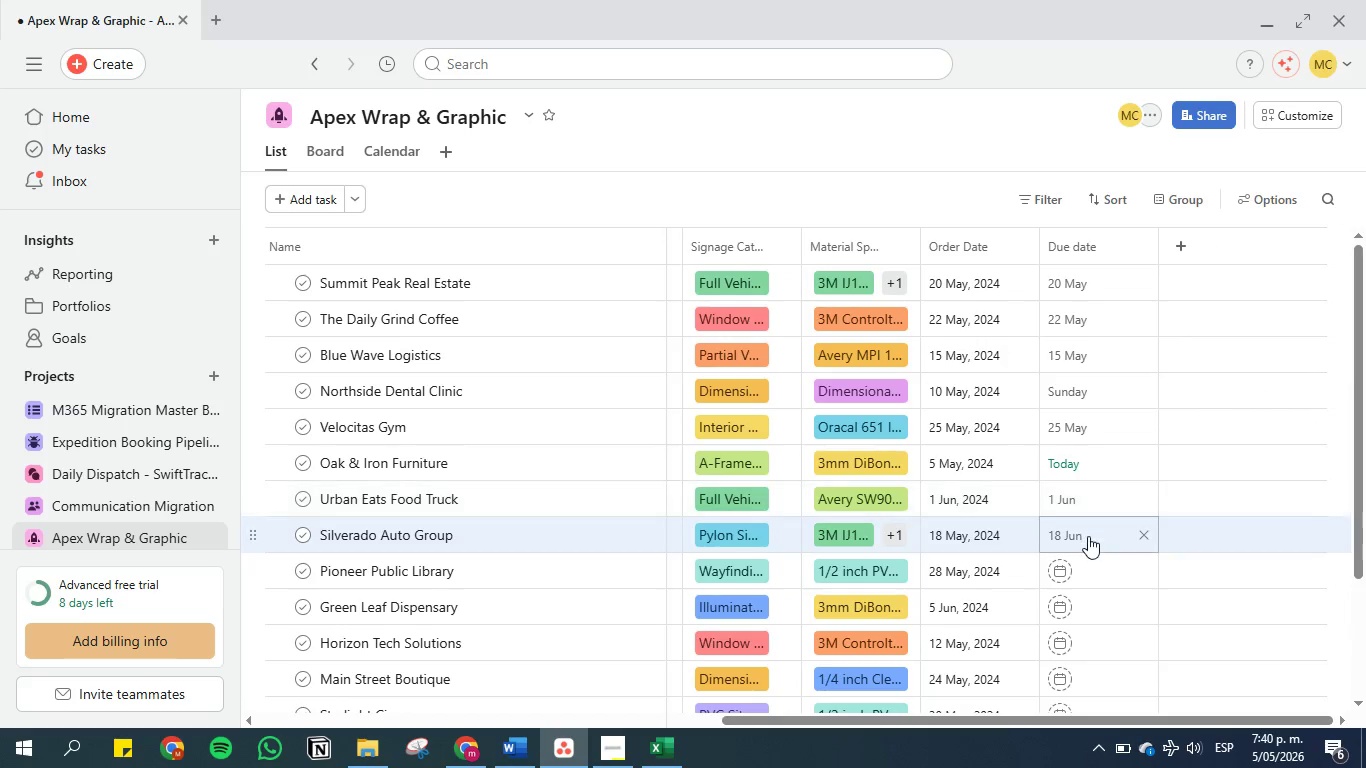 
left_click([1088, 536])
 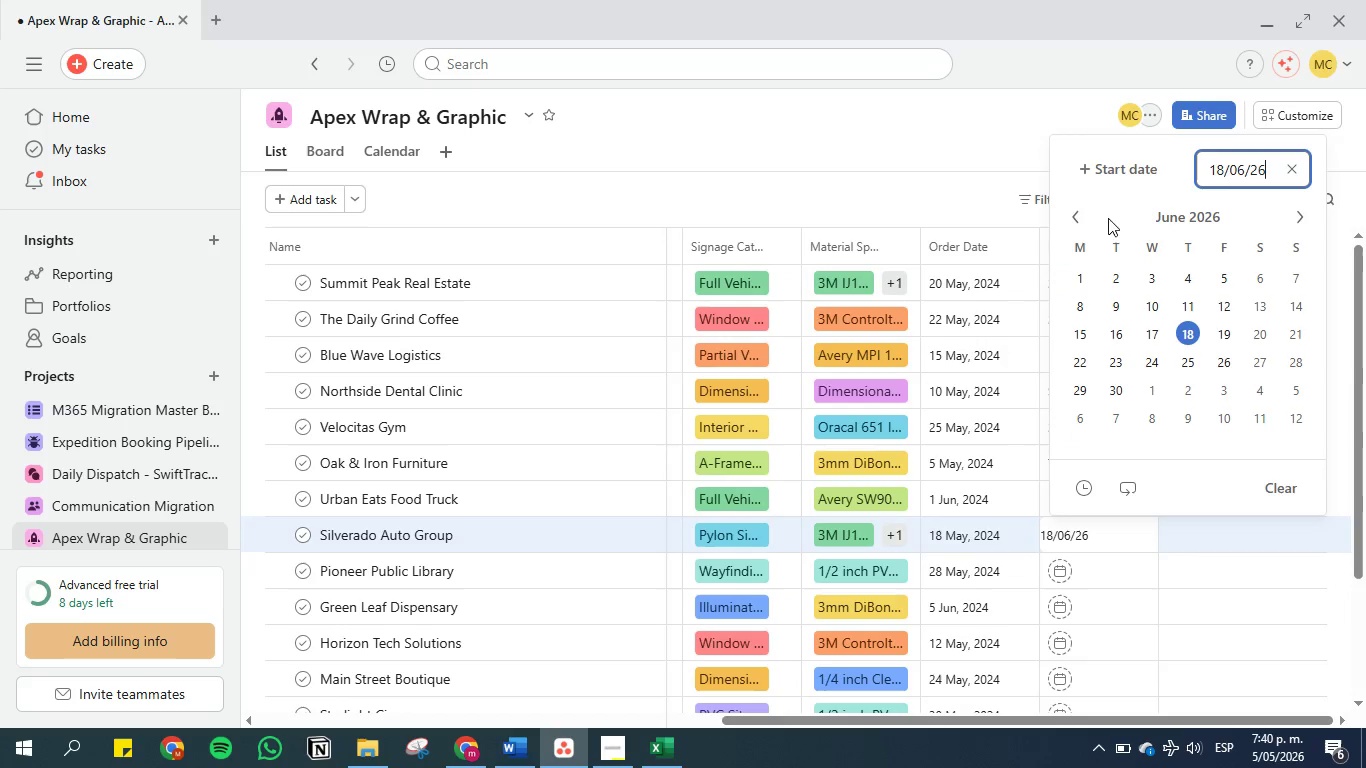 
left_click([1074, 213])
 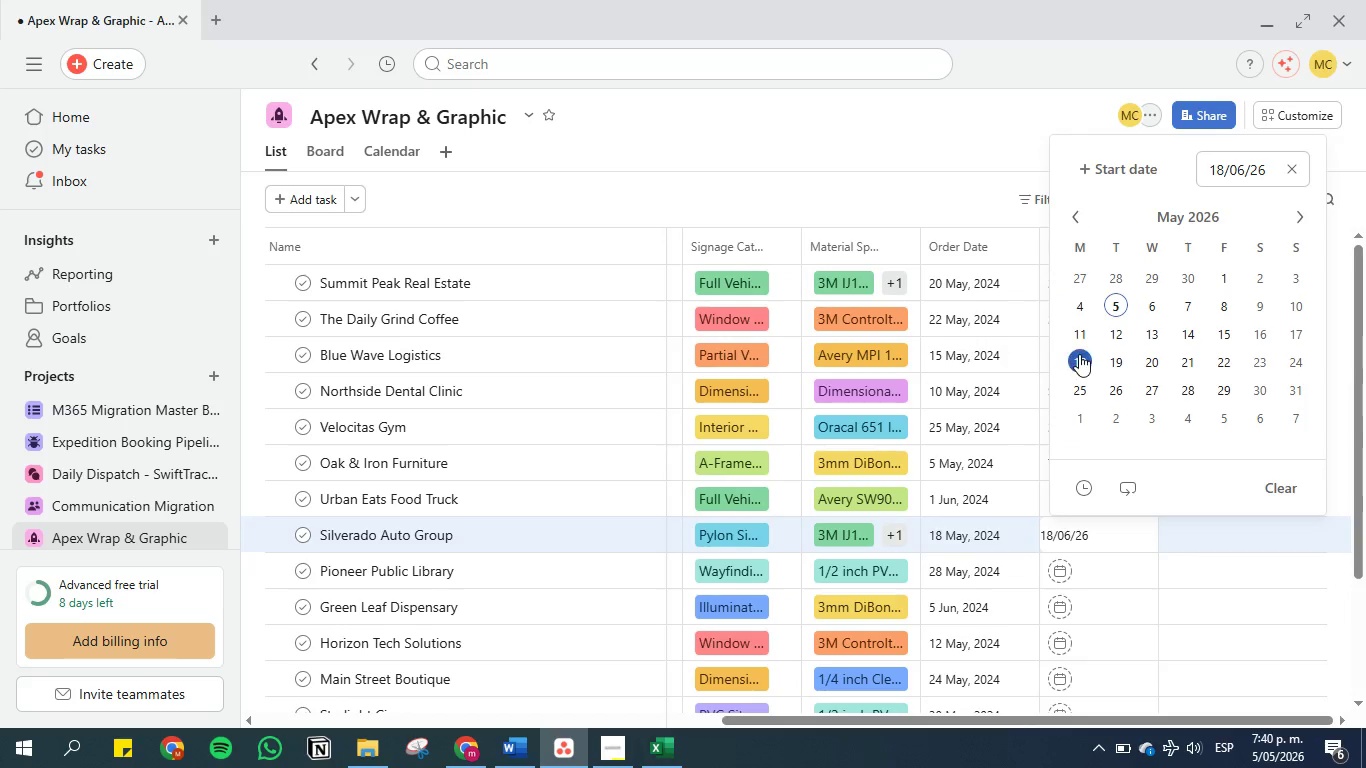 
left_click([1081, 356])
 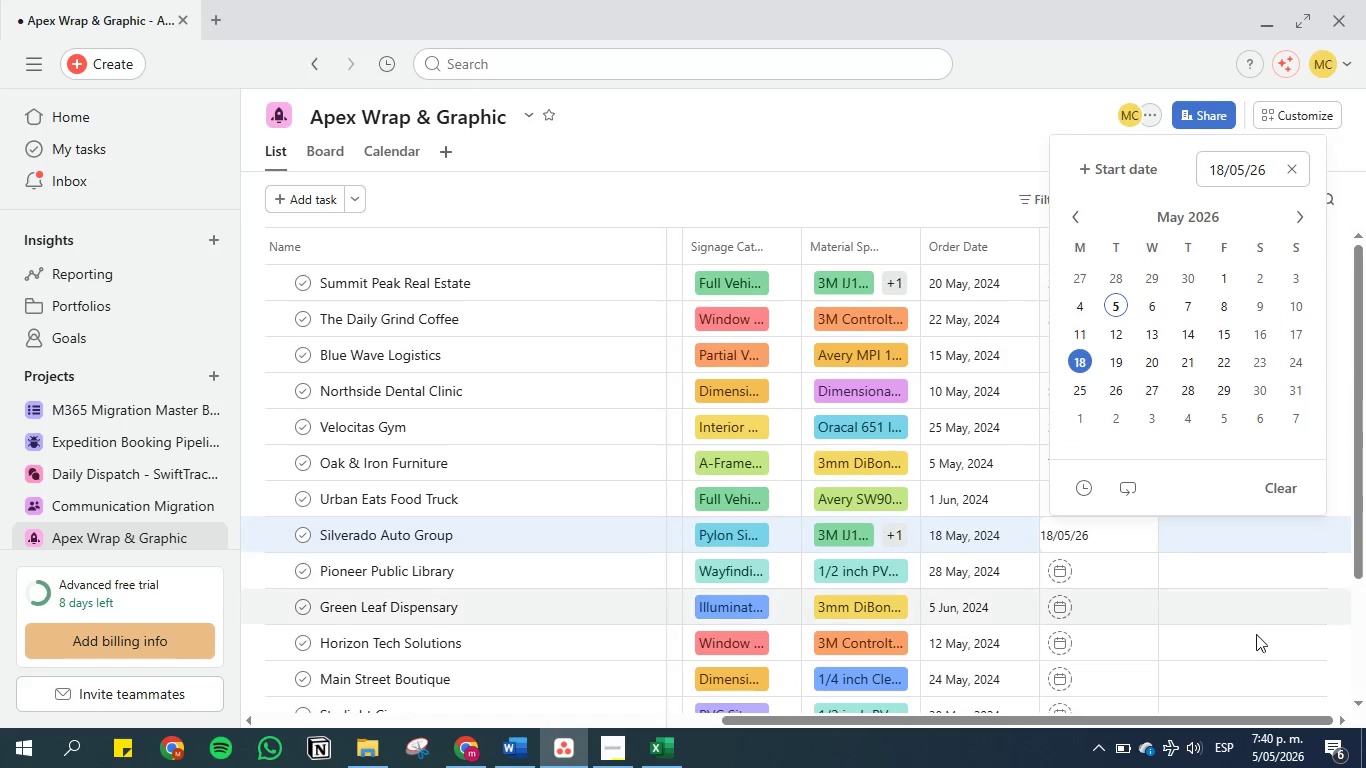 
left_click([1306, 632])
 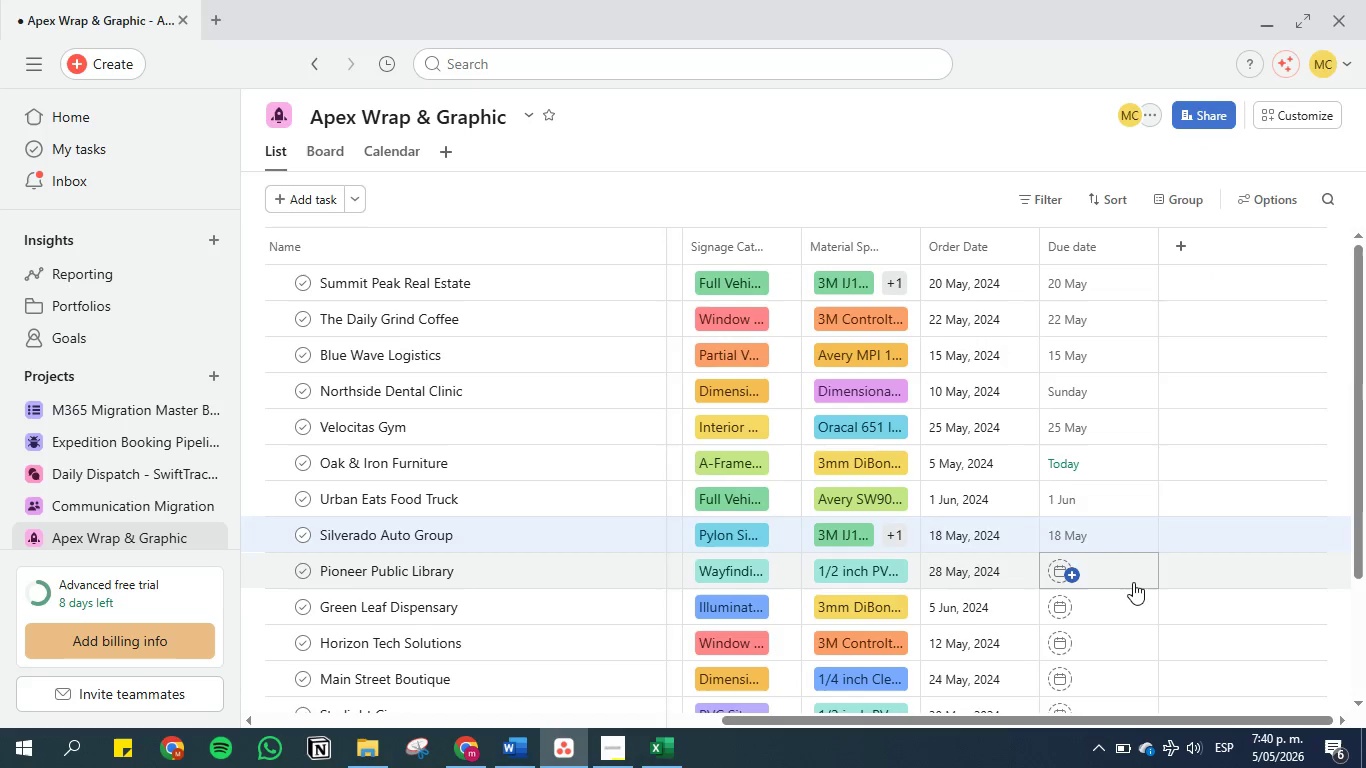 
left_click([1111, 566])
 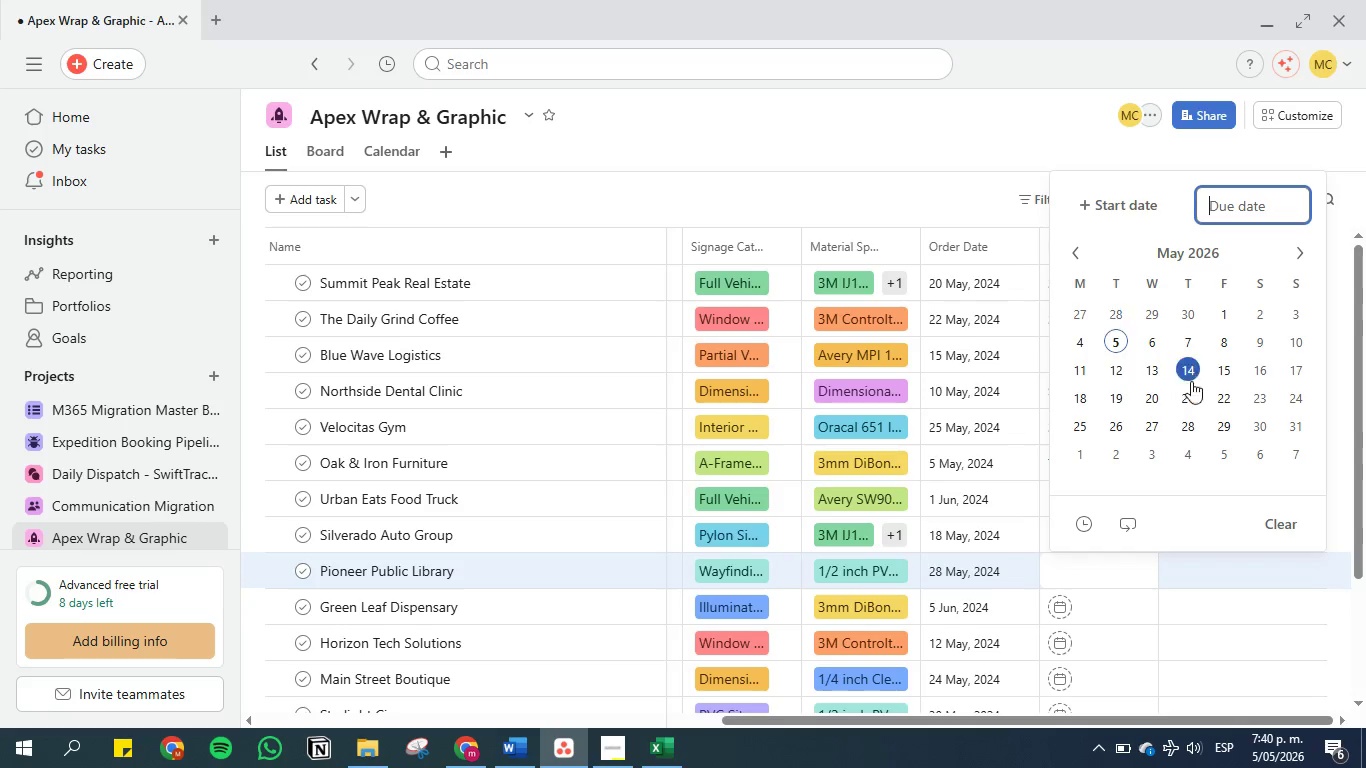 
left_click([1196, 423])
 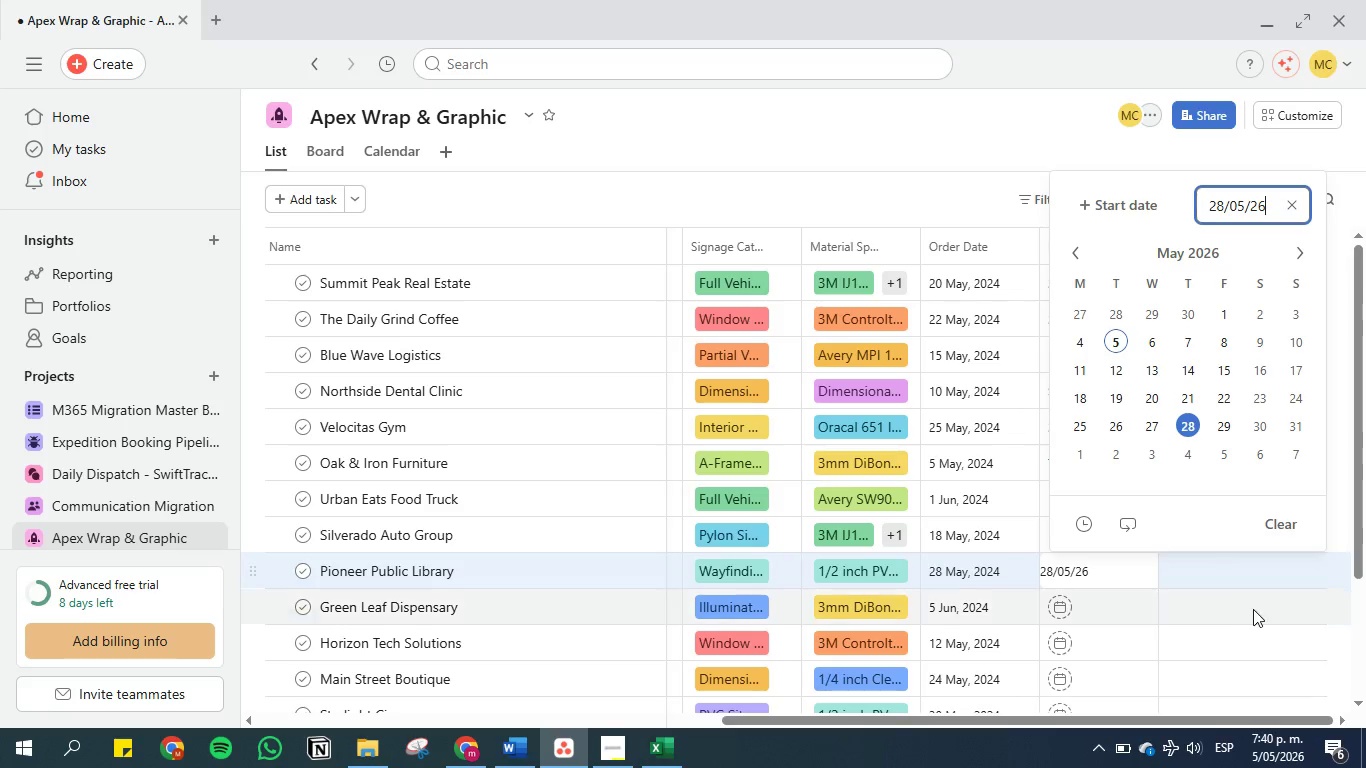 
left_click([1258, 613])
 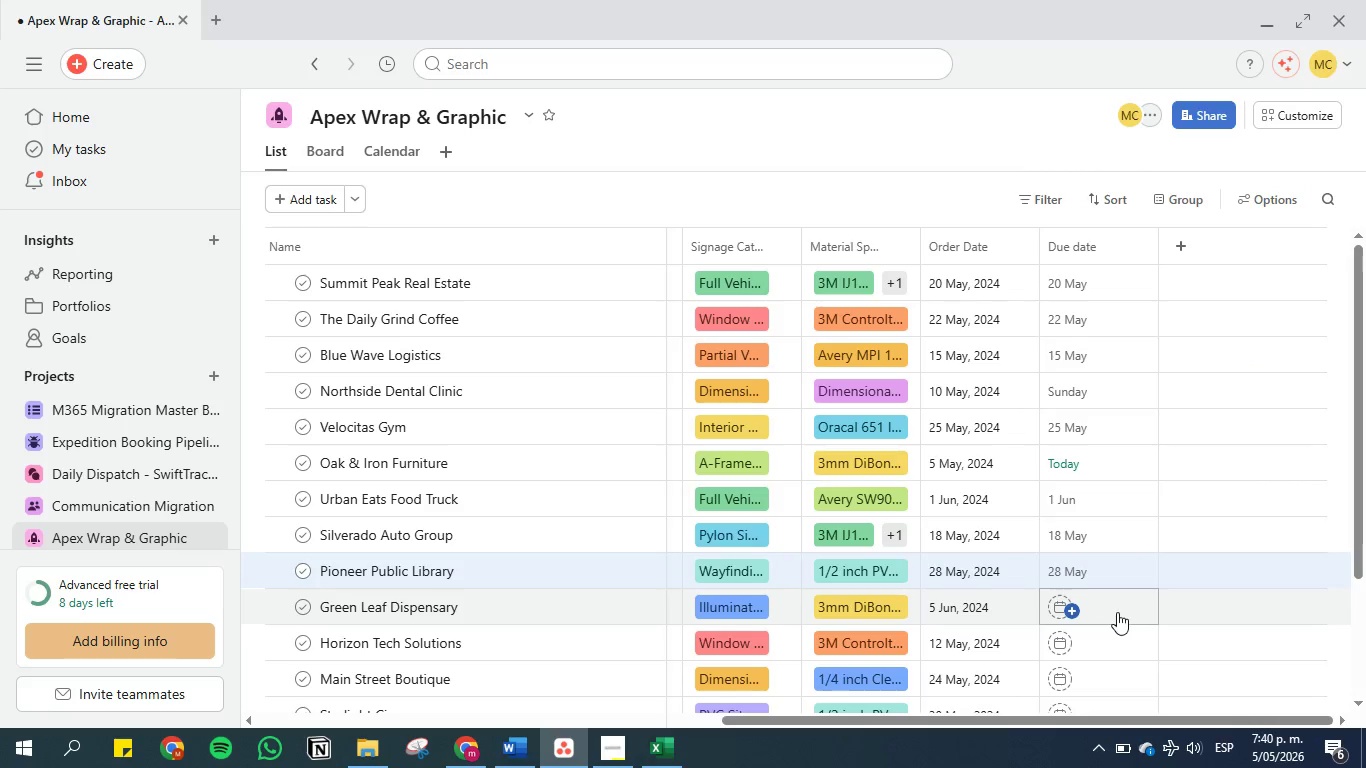 
left_click([1114, 612])
 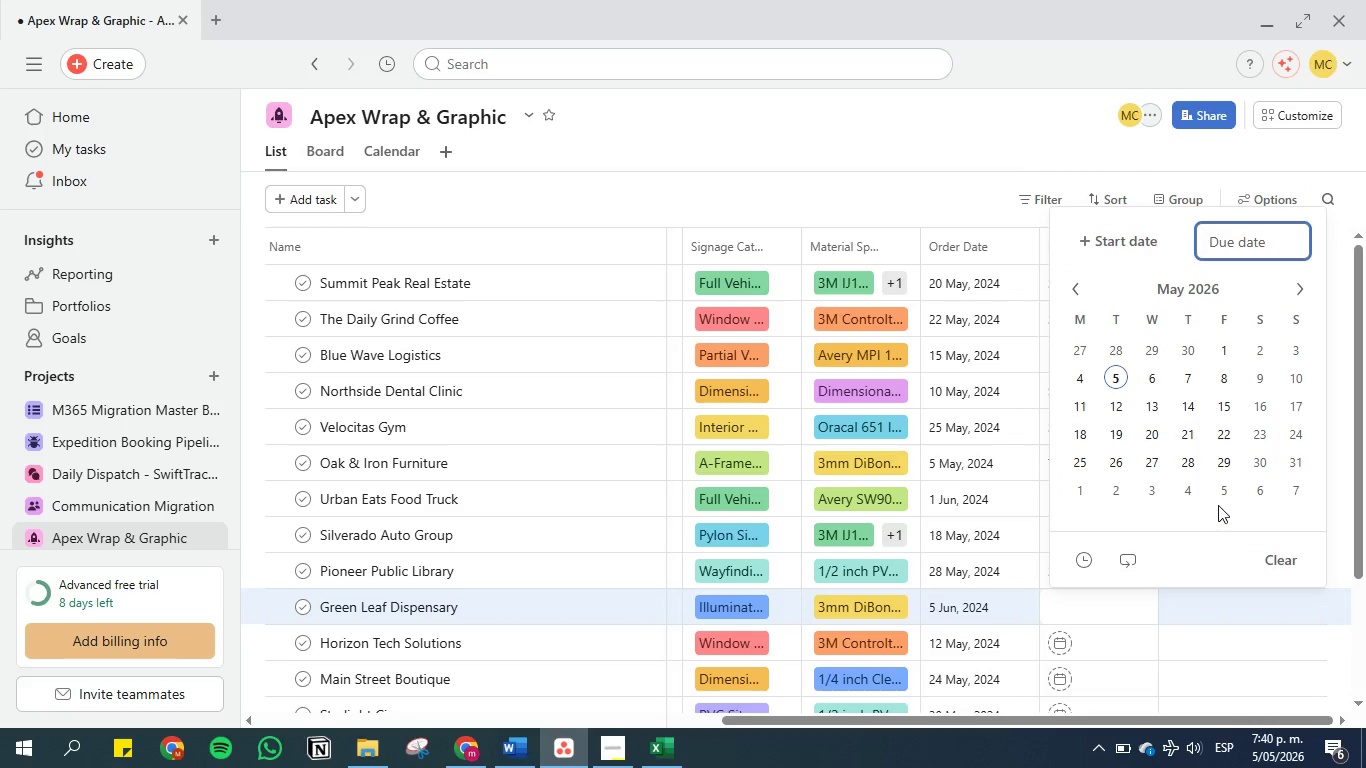 
left_click([1221, 494])
 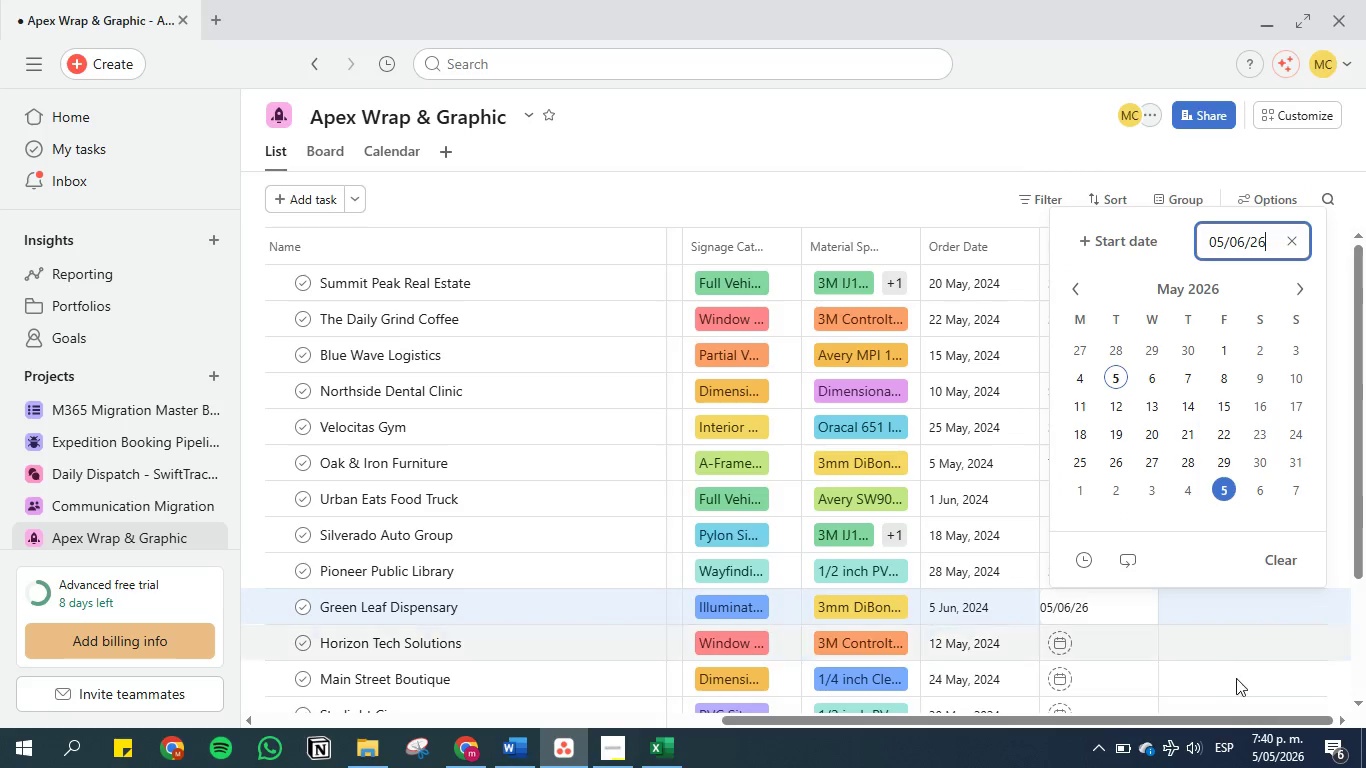 
left_click([1239, 682])
 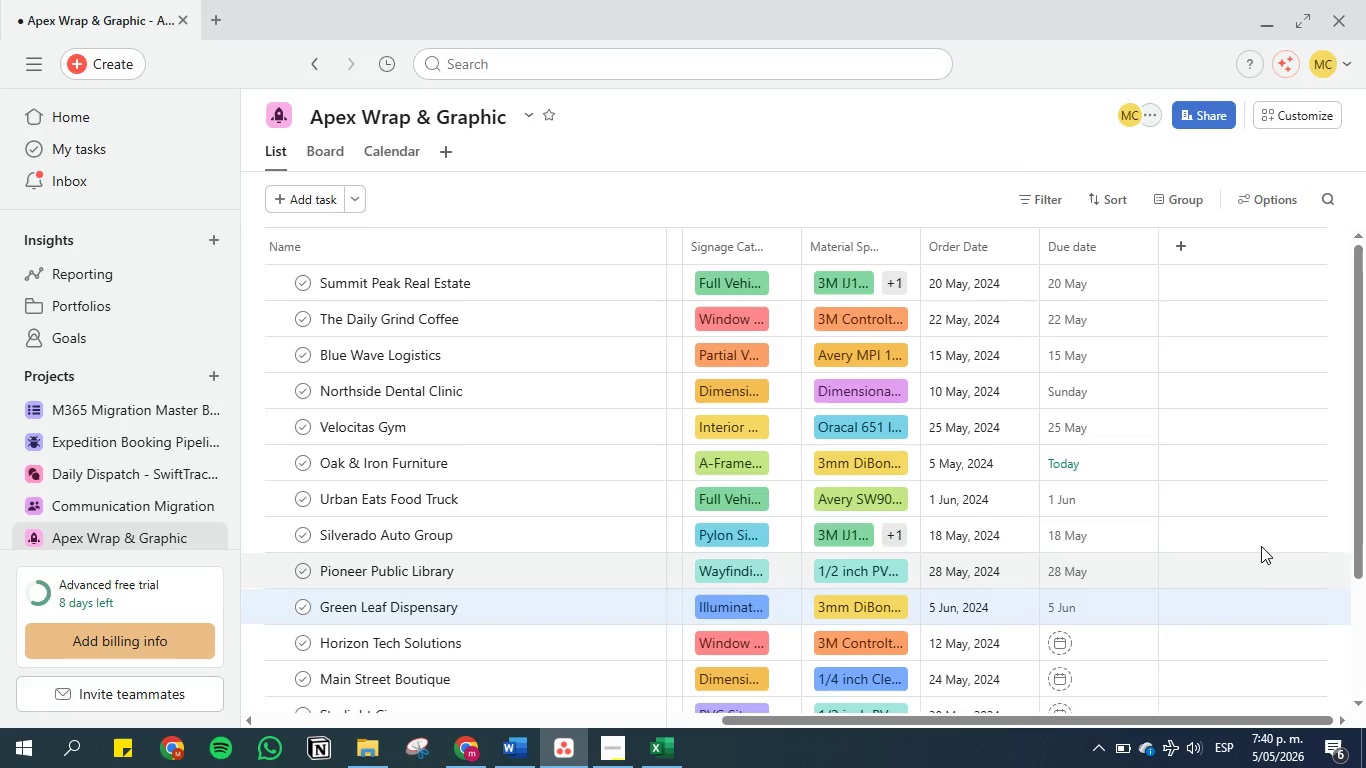 
scroll: coordinate [1261, 544], scroll_direction: down, amount: 2.0
 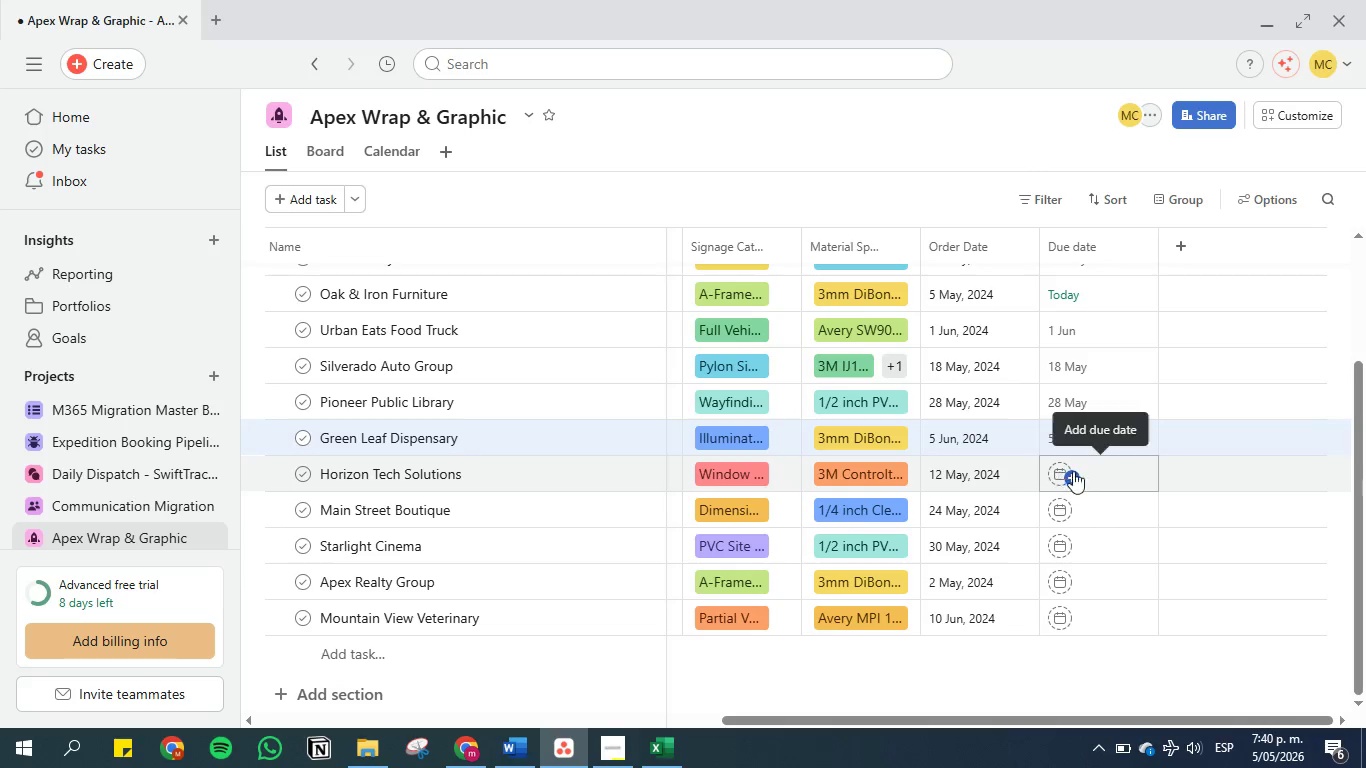 
left_click([1097, 475])
 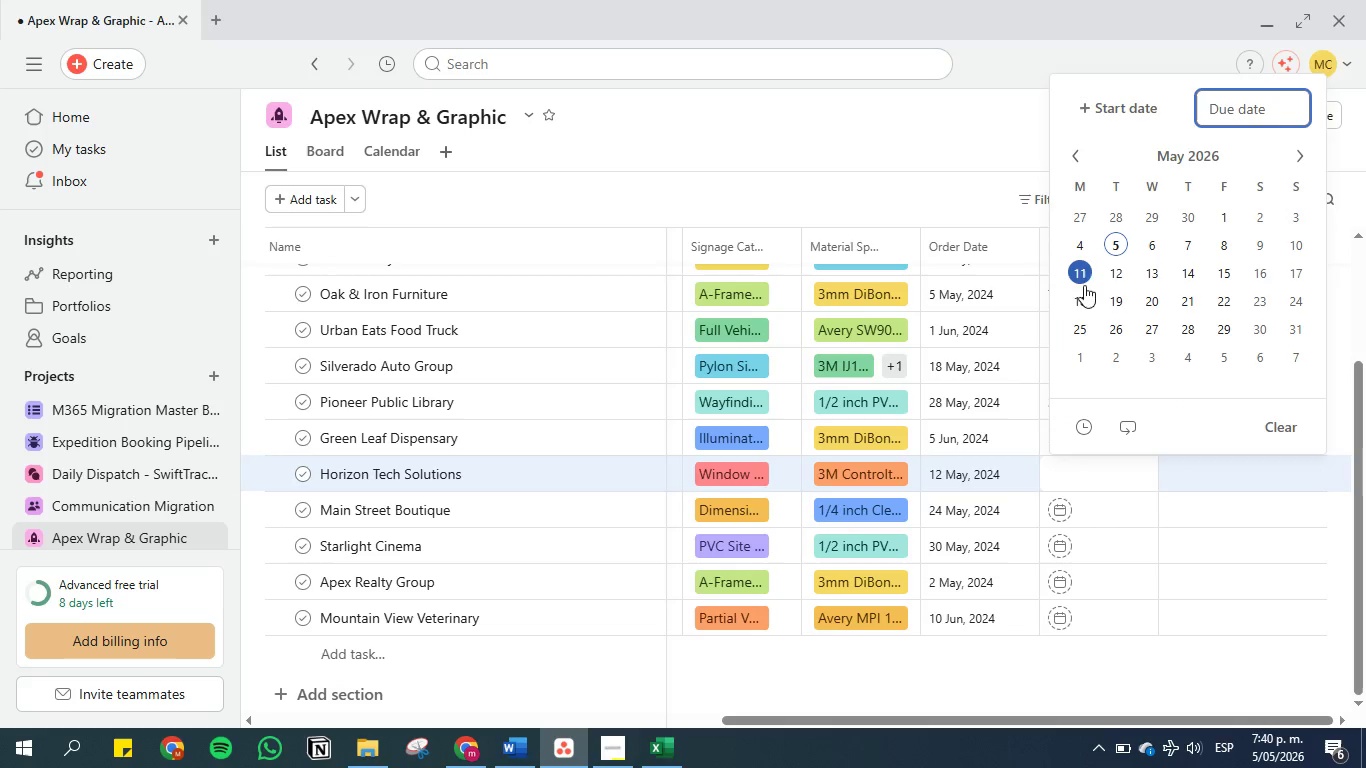 
left_click([1120, 271])
 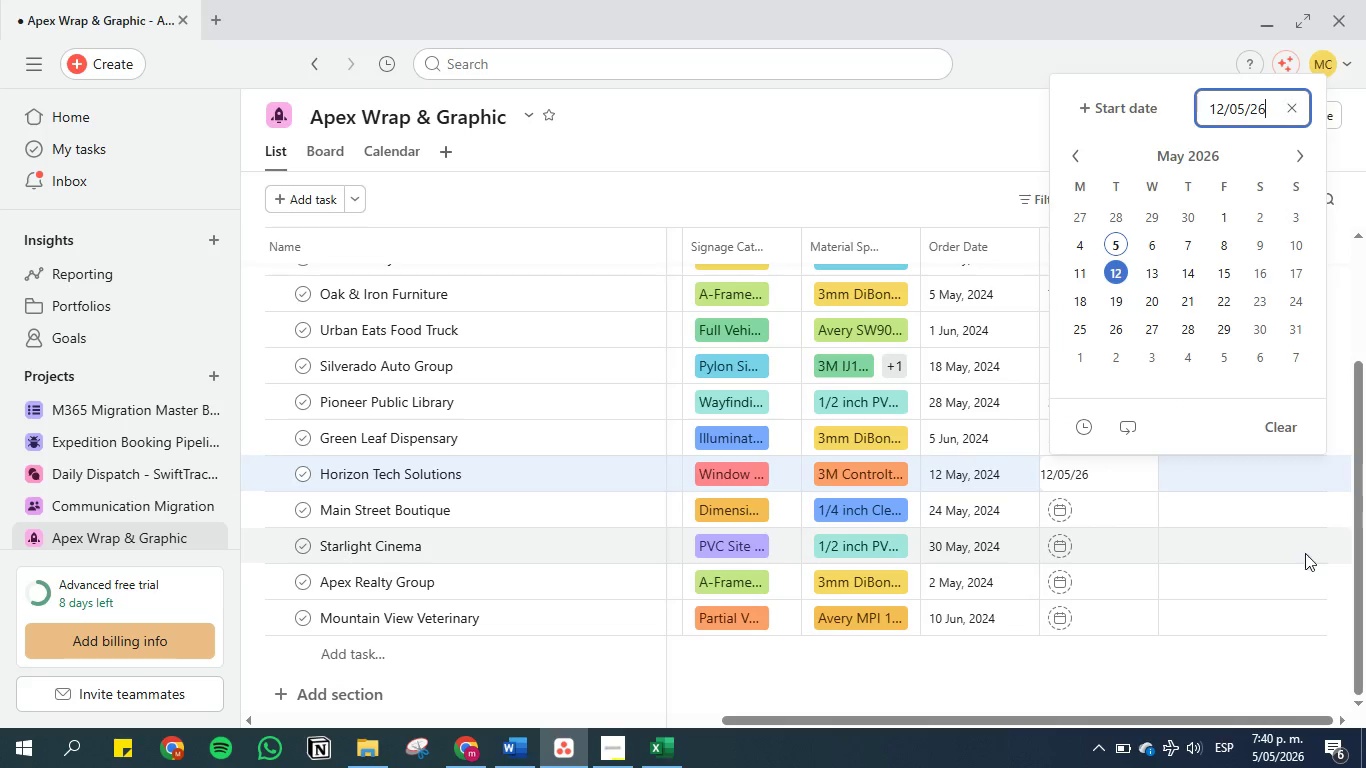 
left_click([1314, 559])
 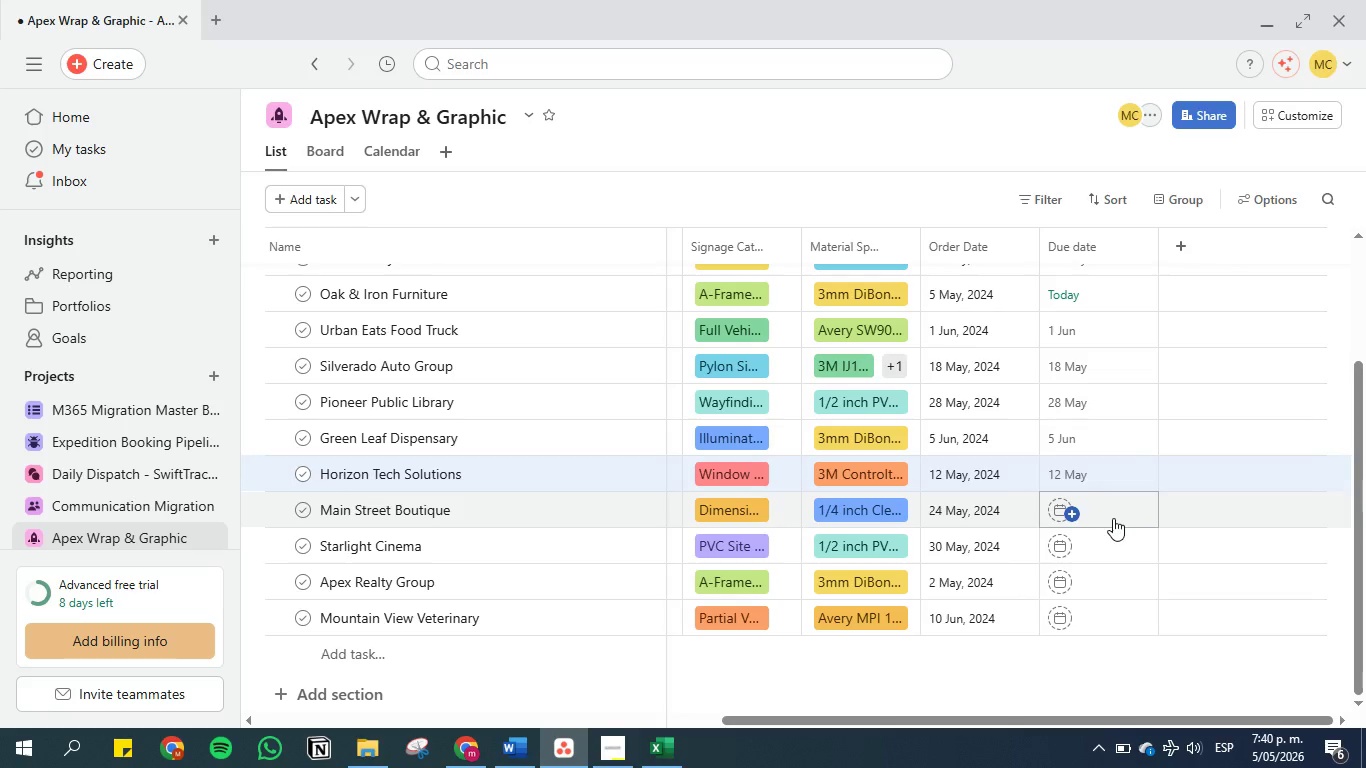 
left_click([1107, 516])
 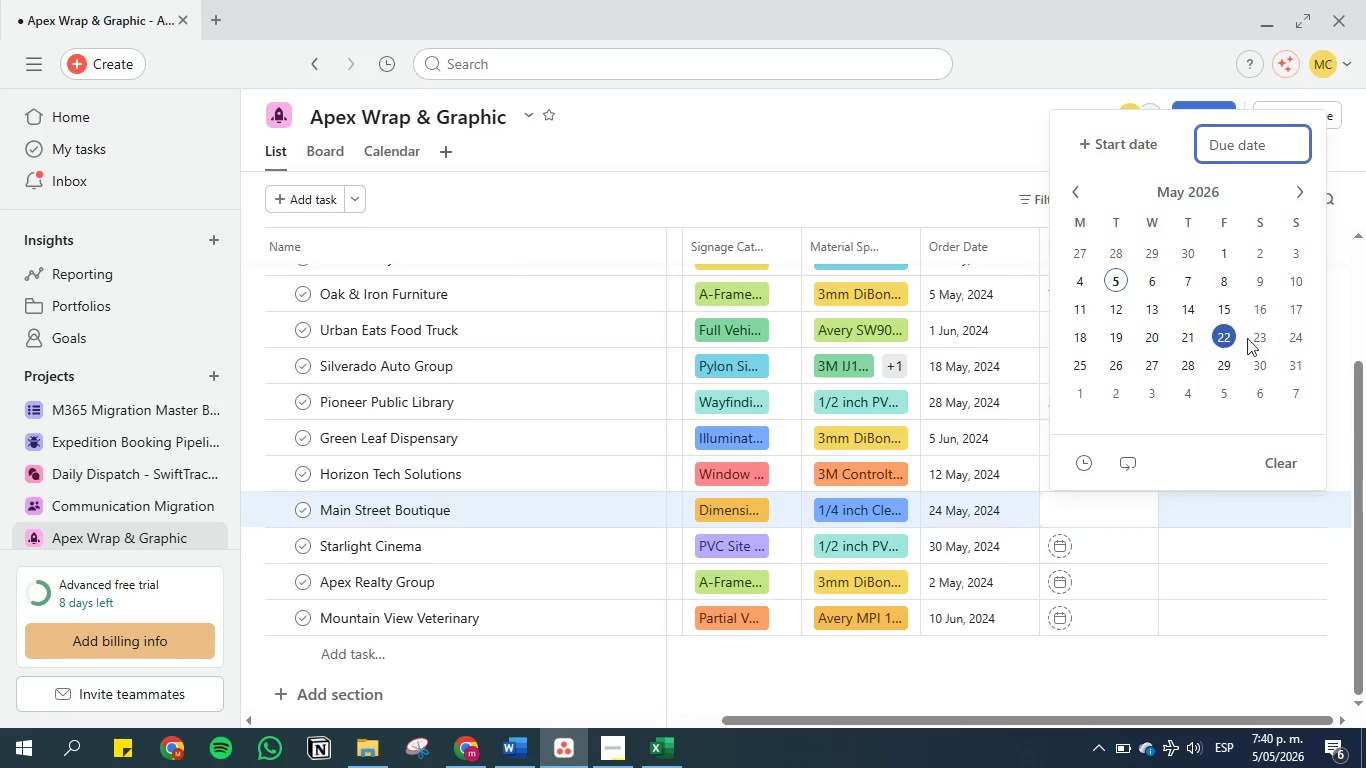 
left_click([1300, 341])
 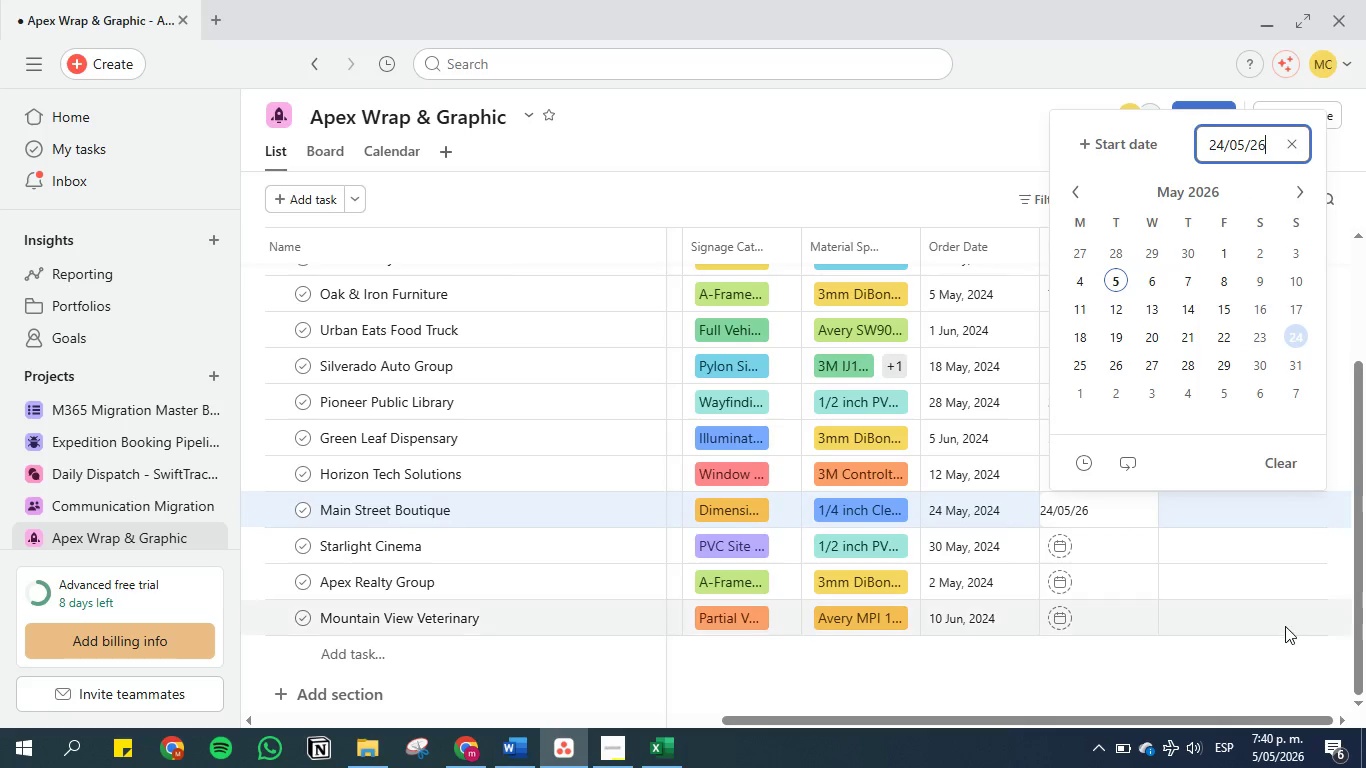 
left_click([1285, 626])
 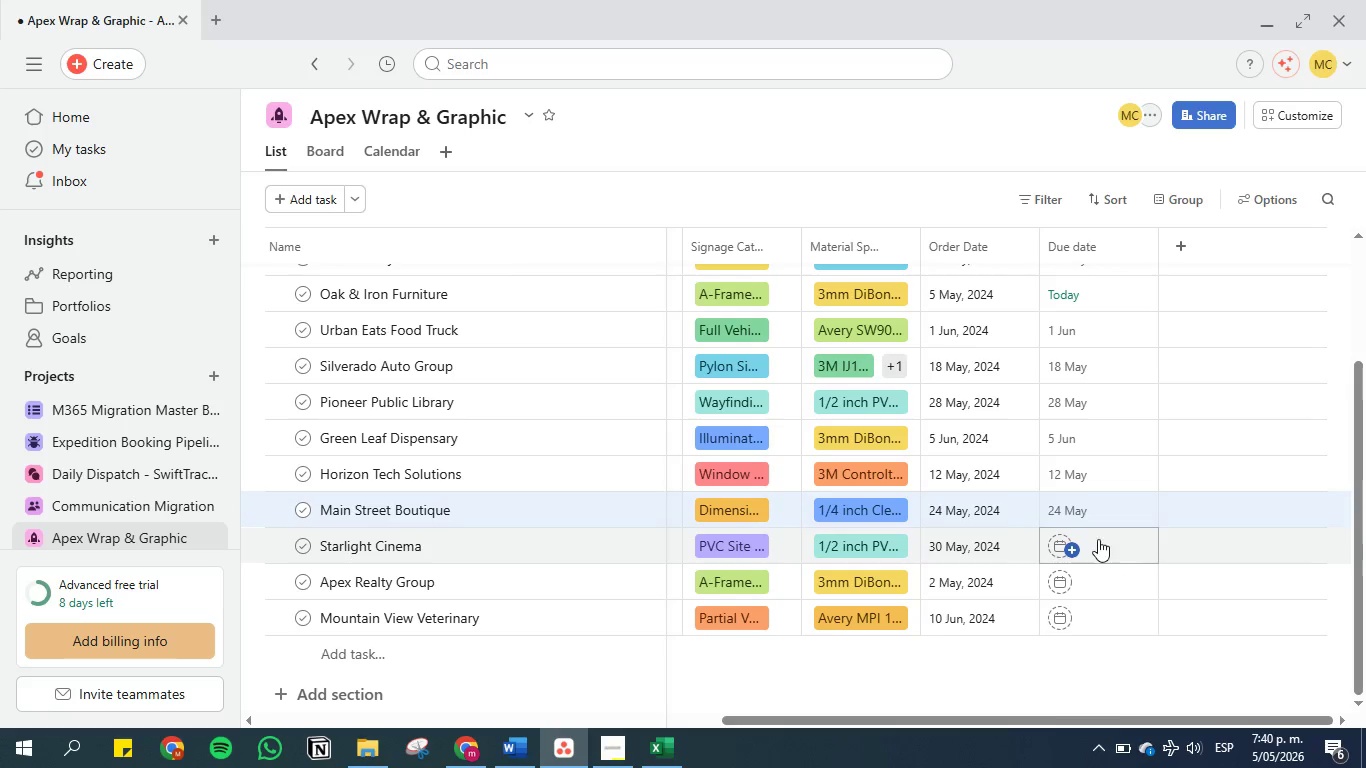 
left_click([1097, 539])
 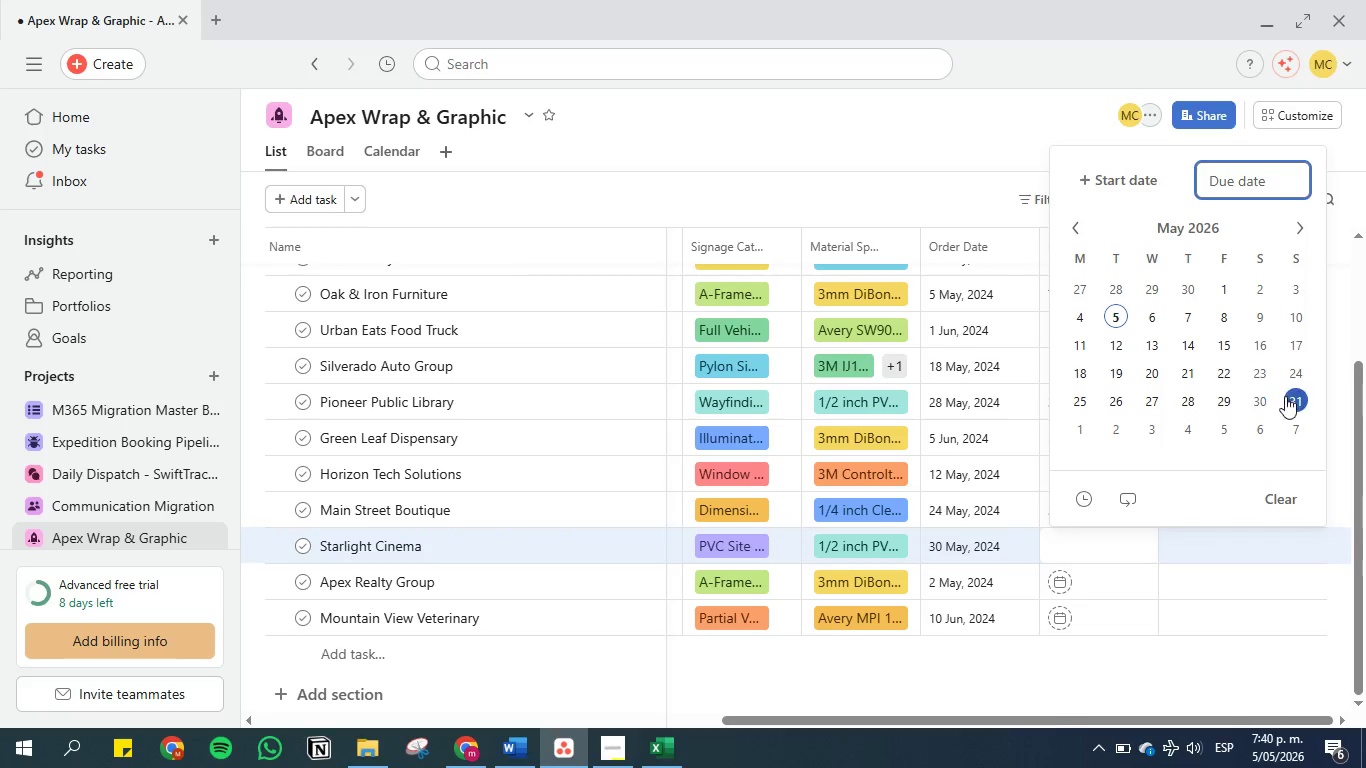 
left_click([1266, 402])
 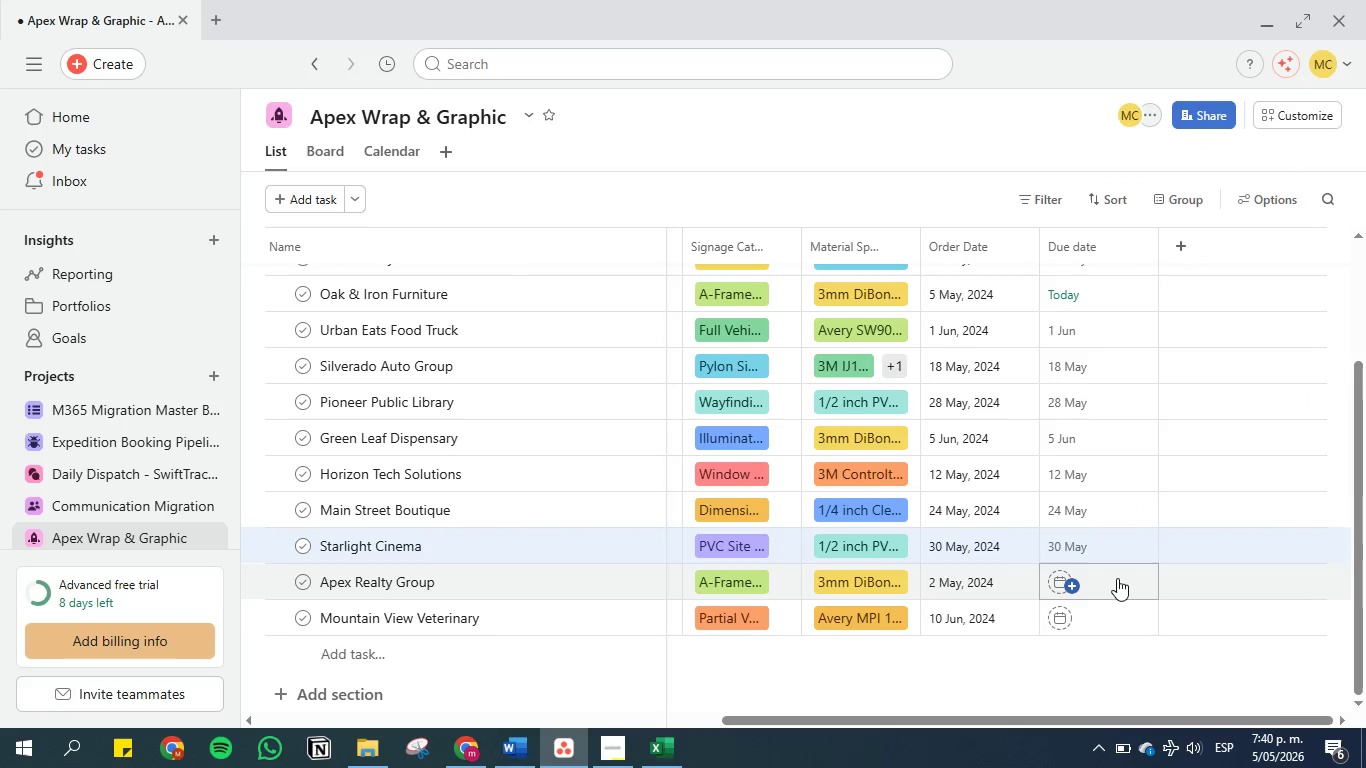 
left_click([1102, 578])
 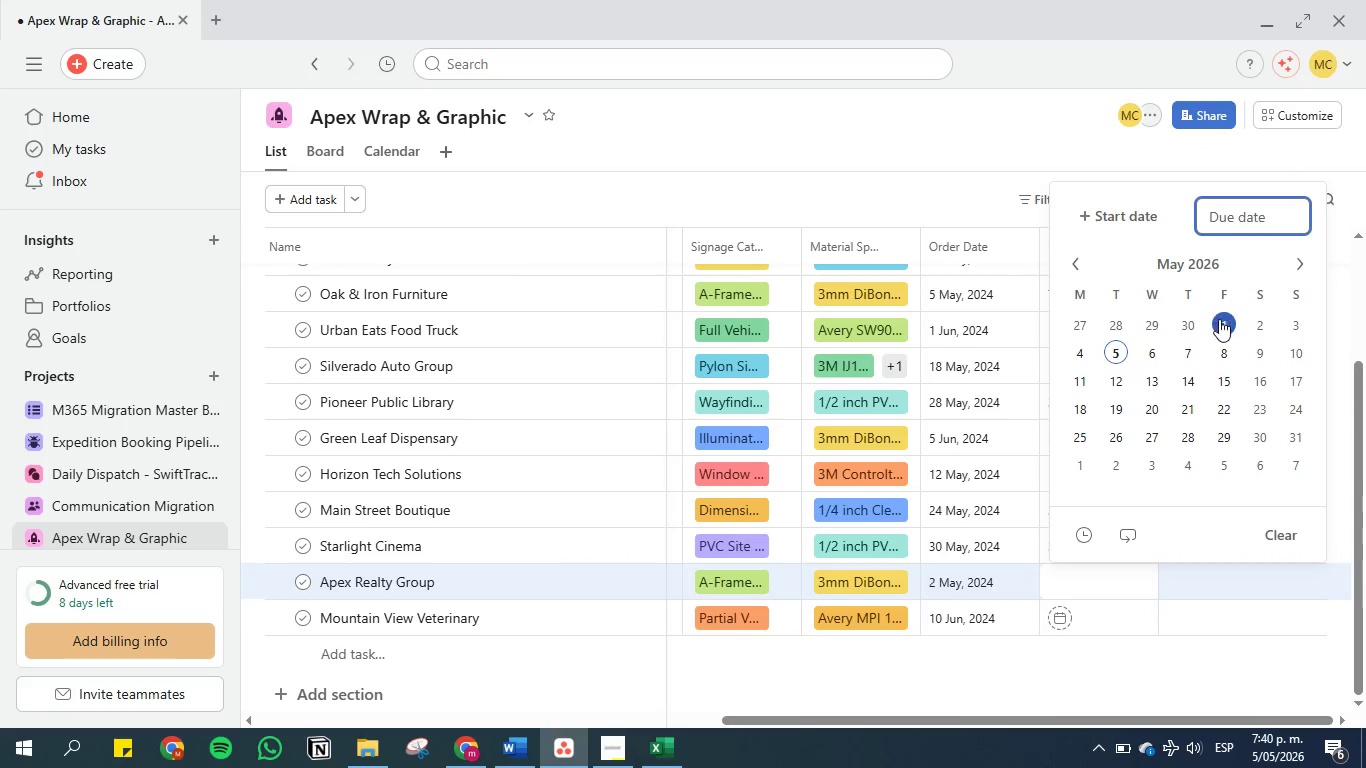 
left_click([1255, 327])
 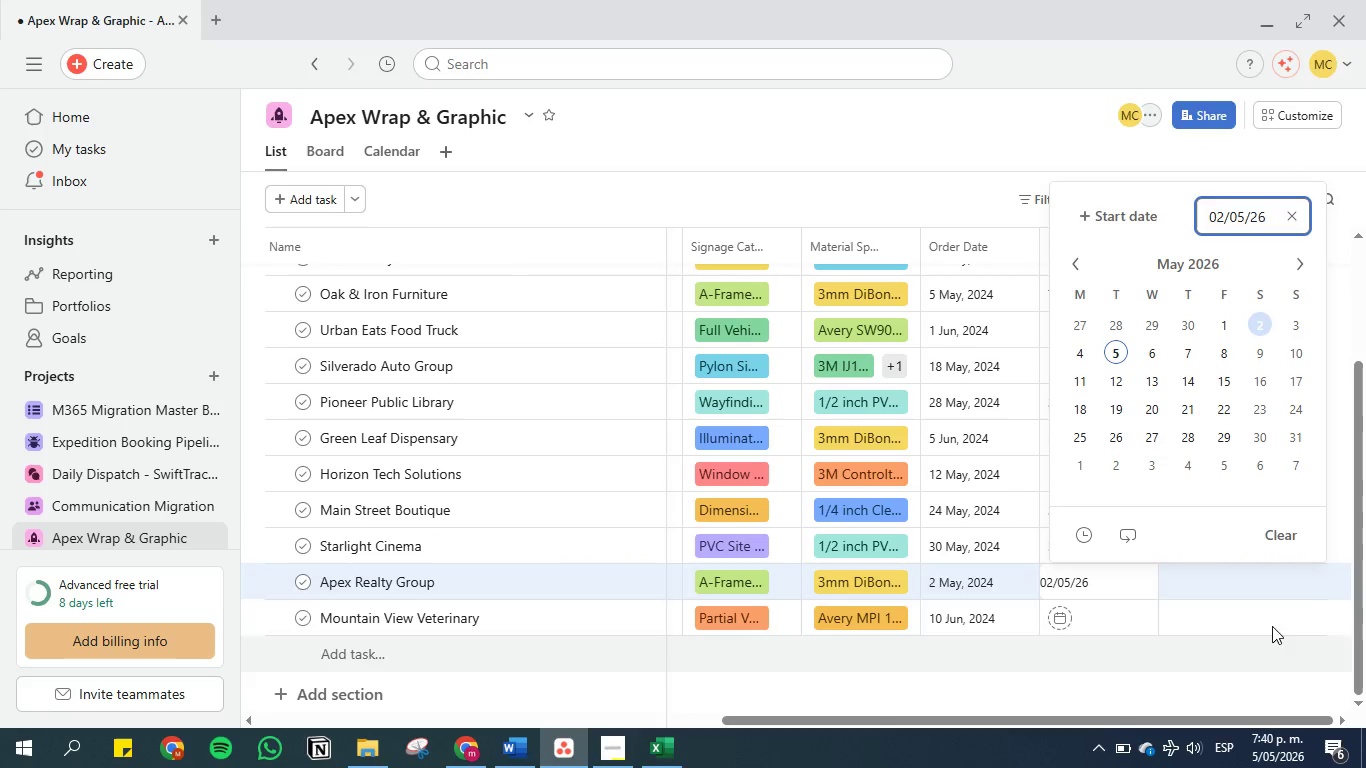 
left_click([1274, 608])
 